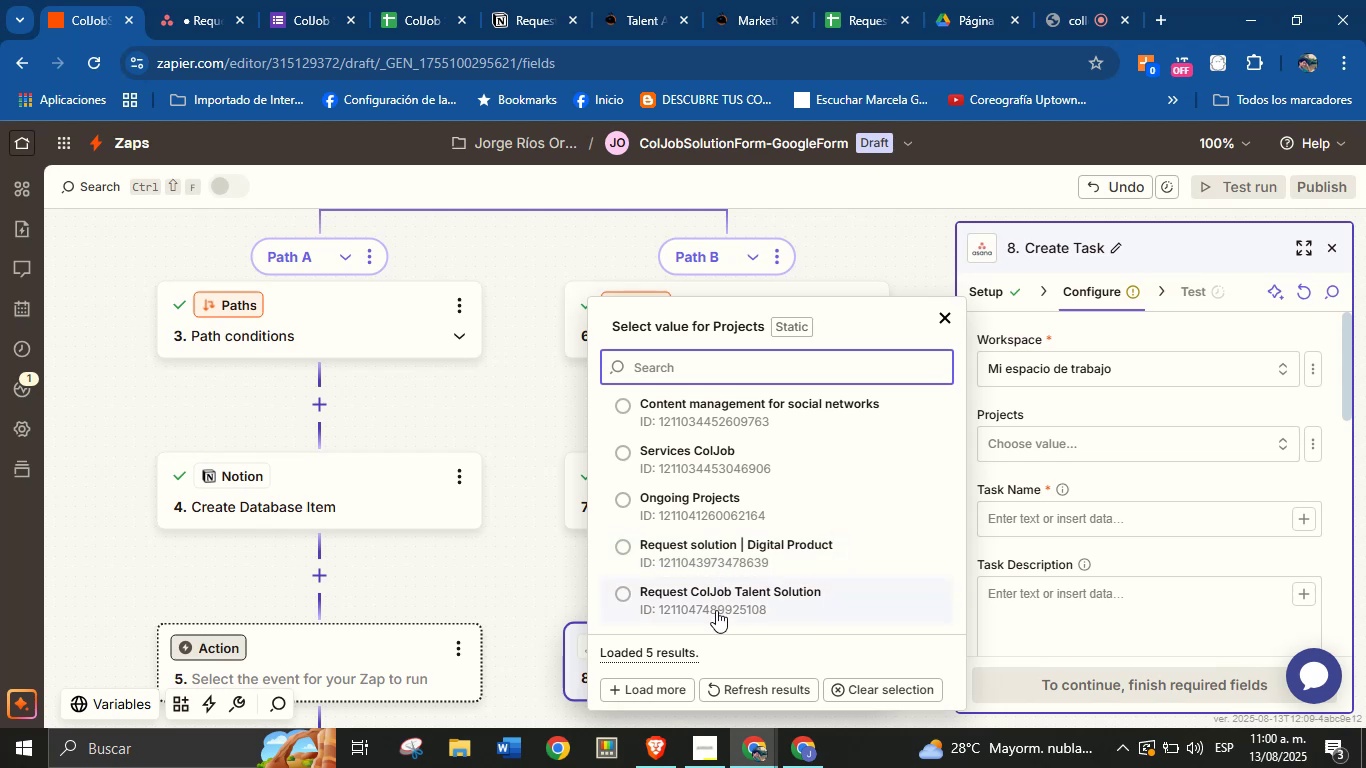 
left_click([714, 595])
 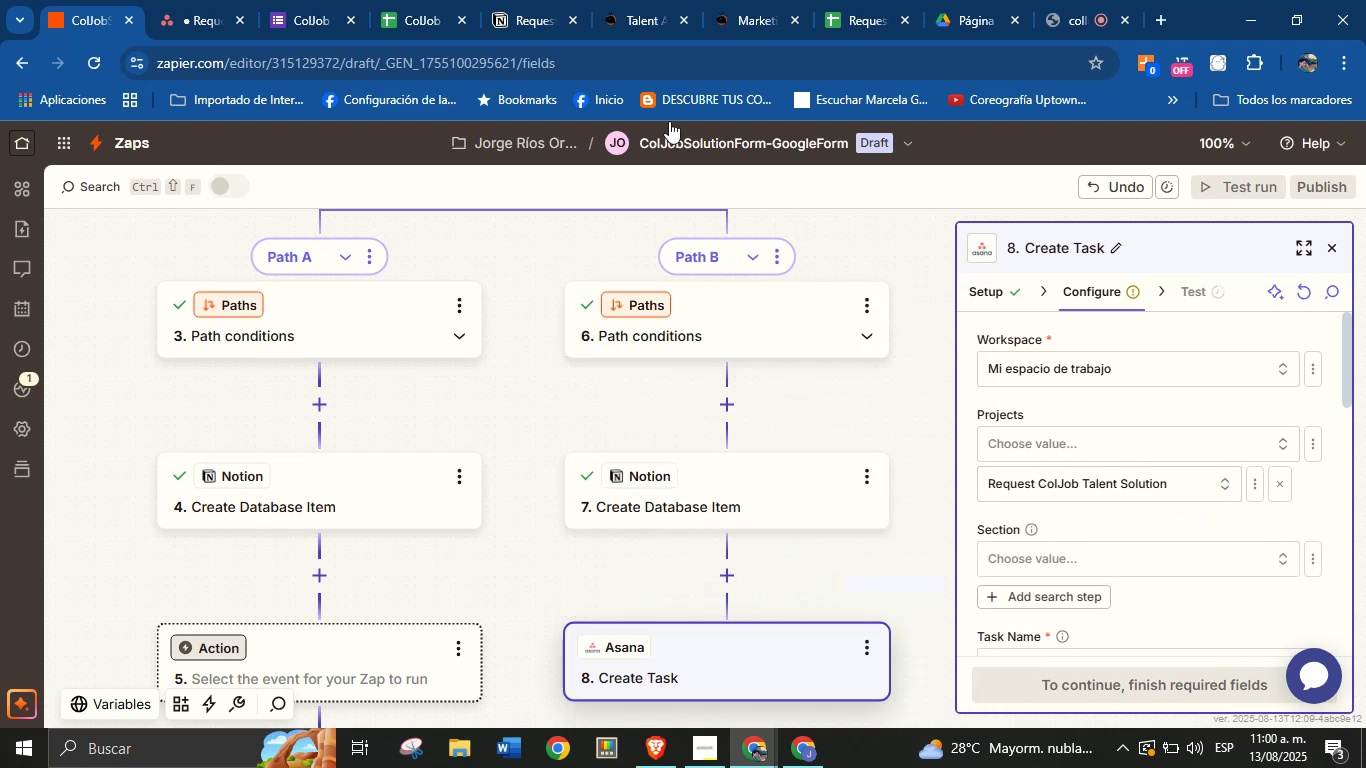 
wait(6.03)
 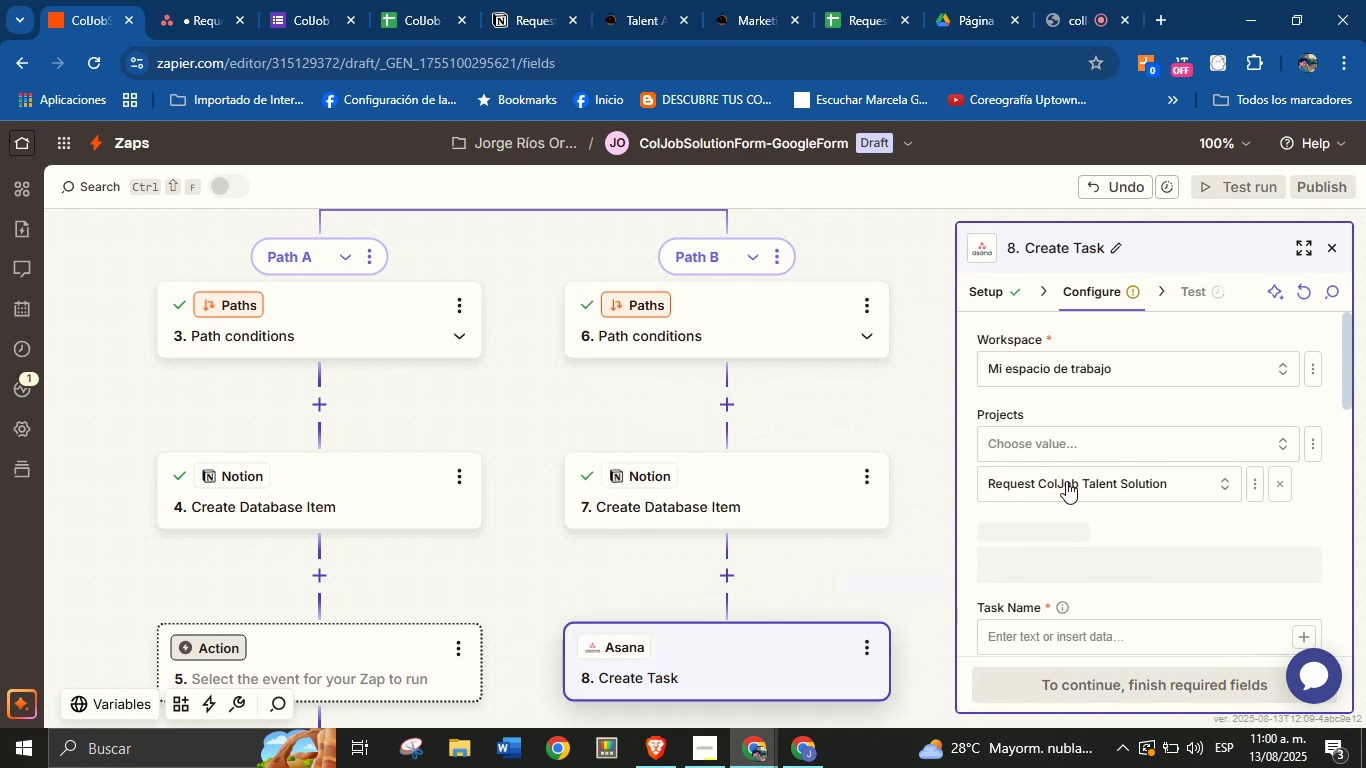 
mouse_move([529, 16])
 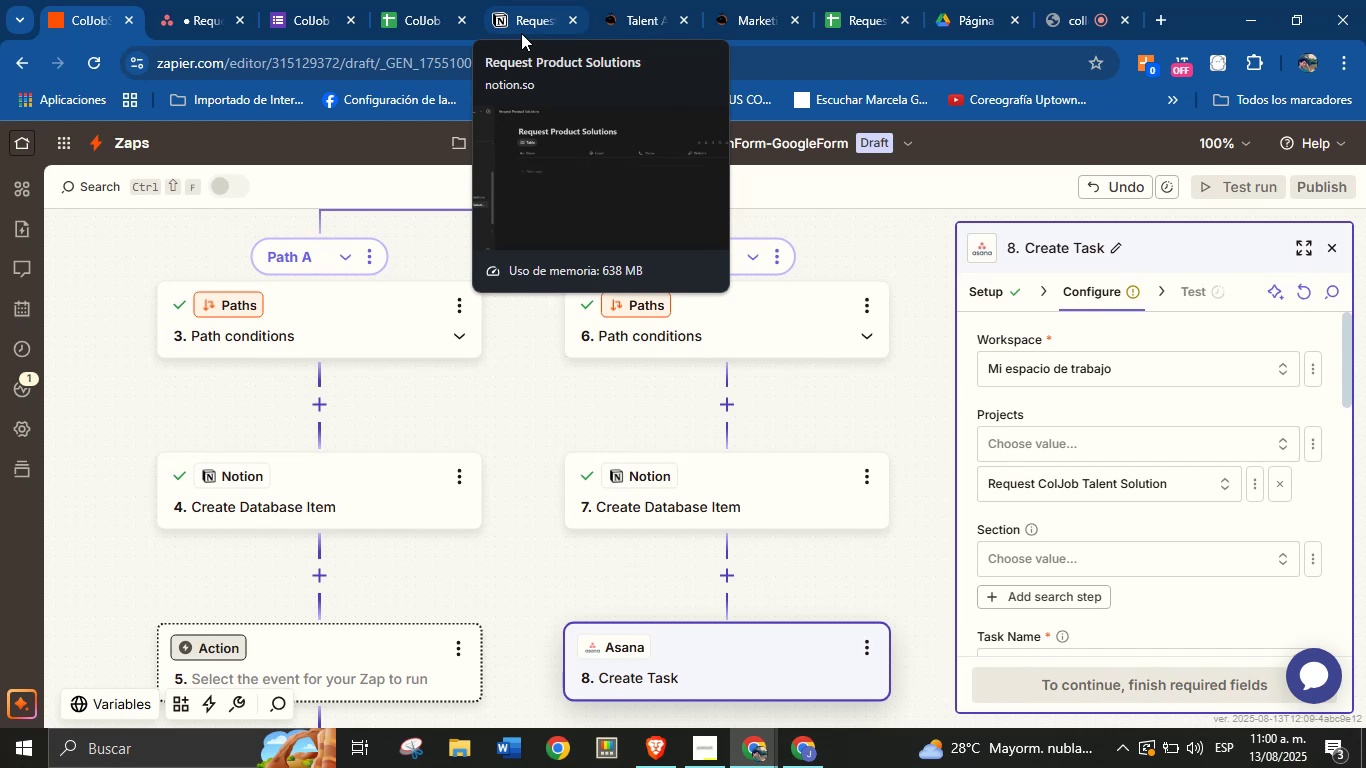 
left_click([525, 0])
 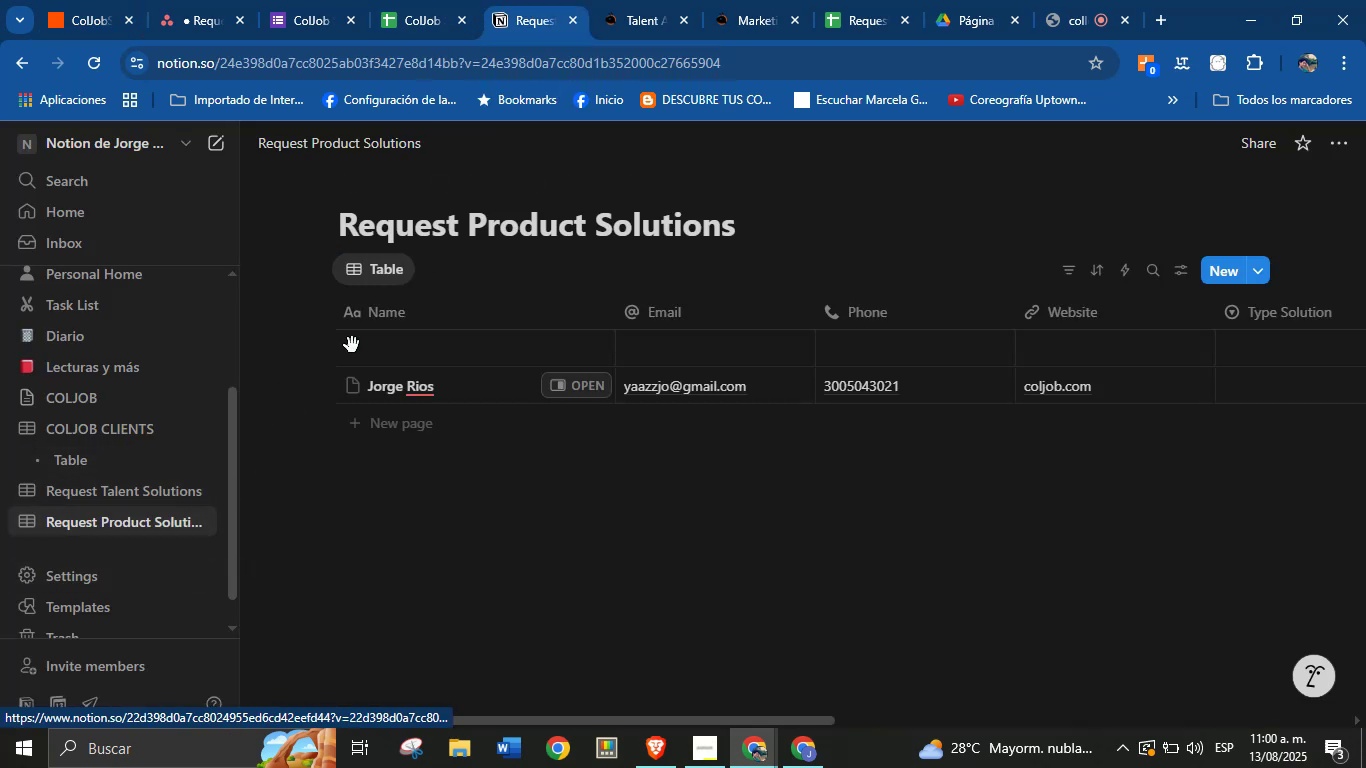 
wait(9.73)
 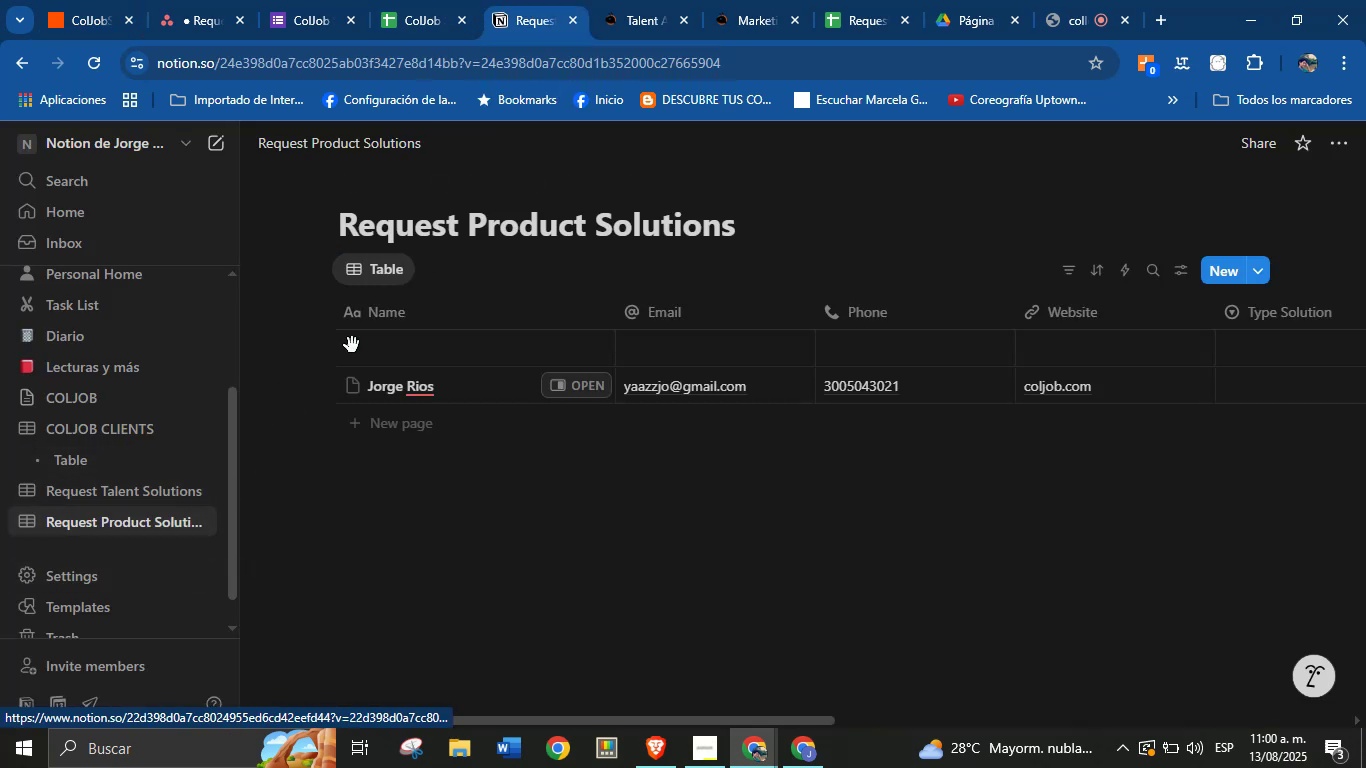 
left_click([212, 0])
 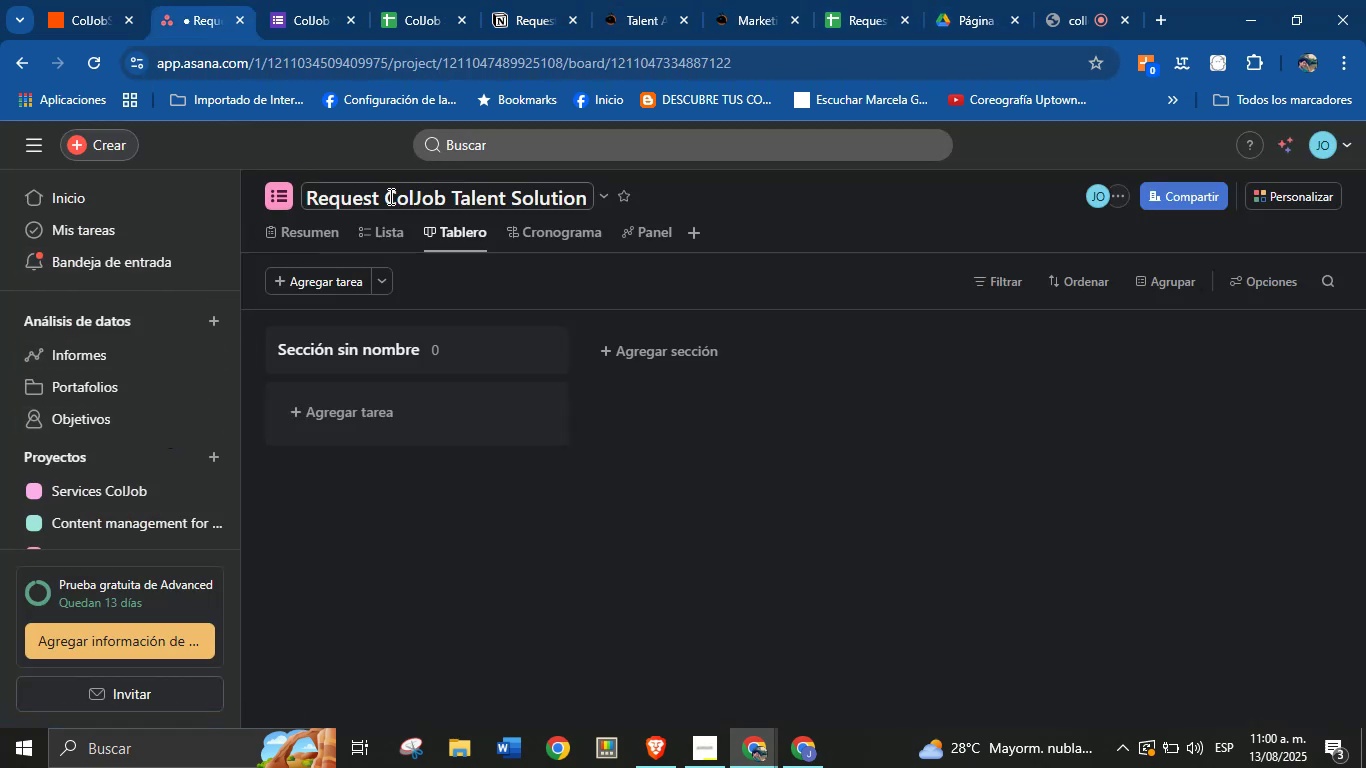 
double_click([370, 203])
 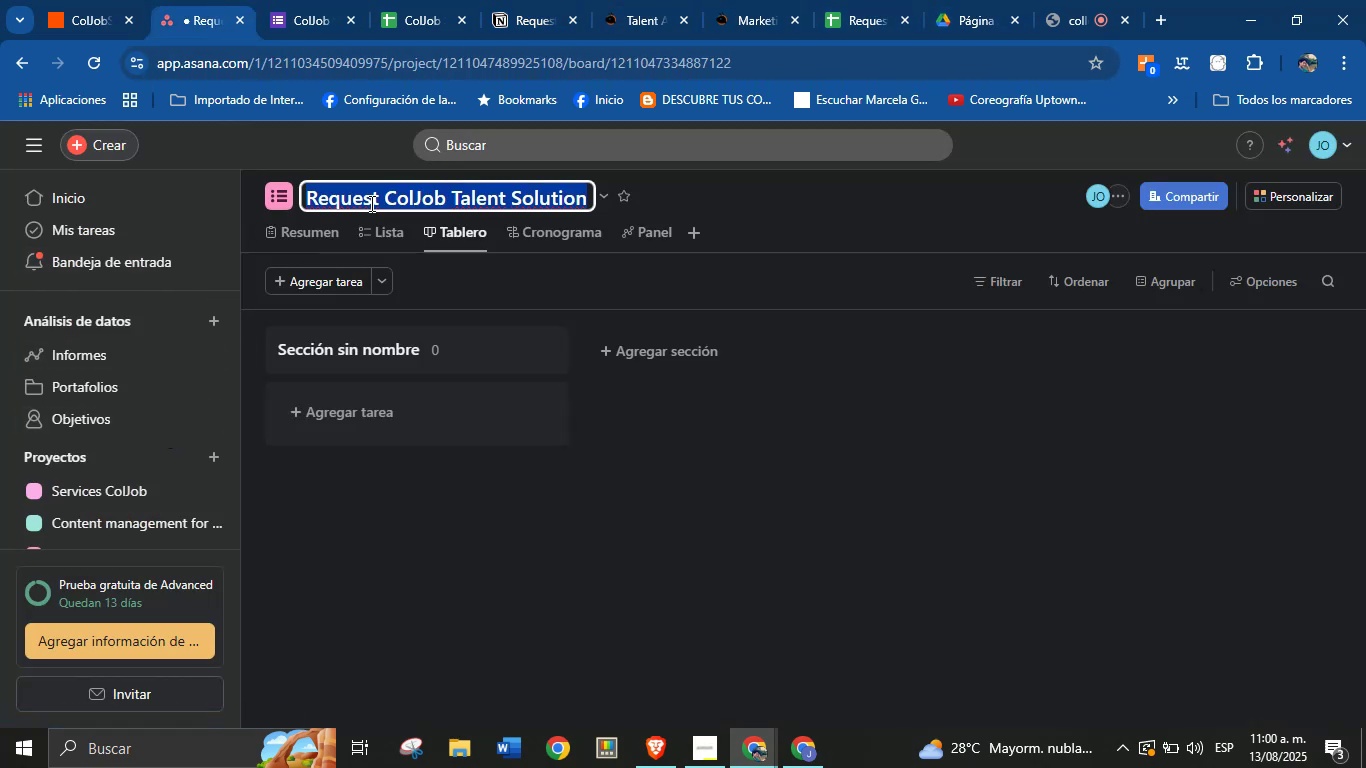 
triple_click([370, 203])
 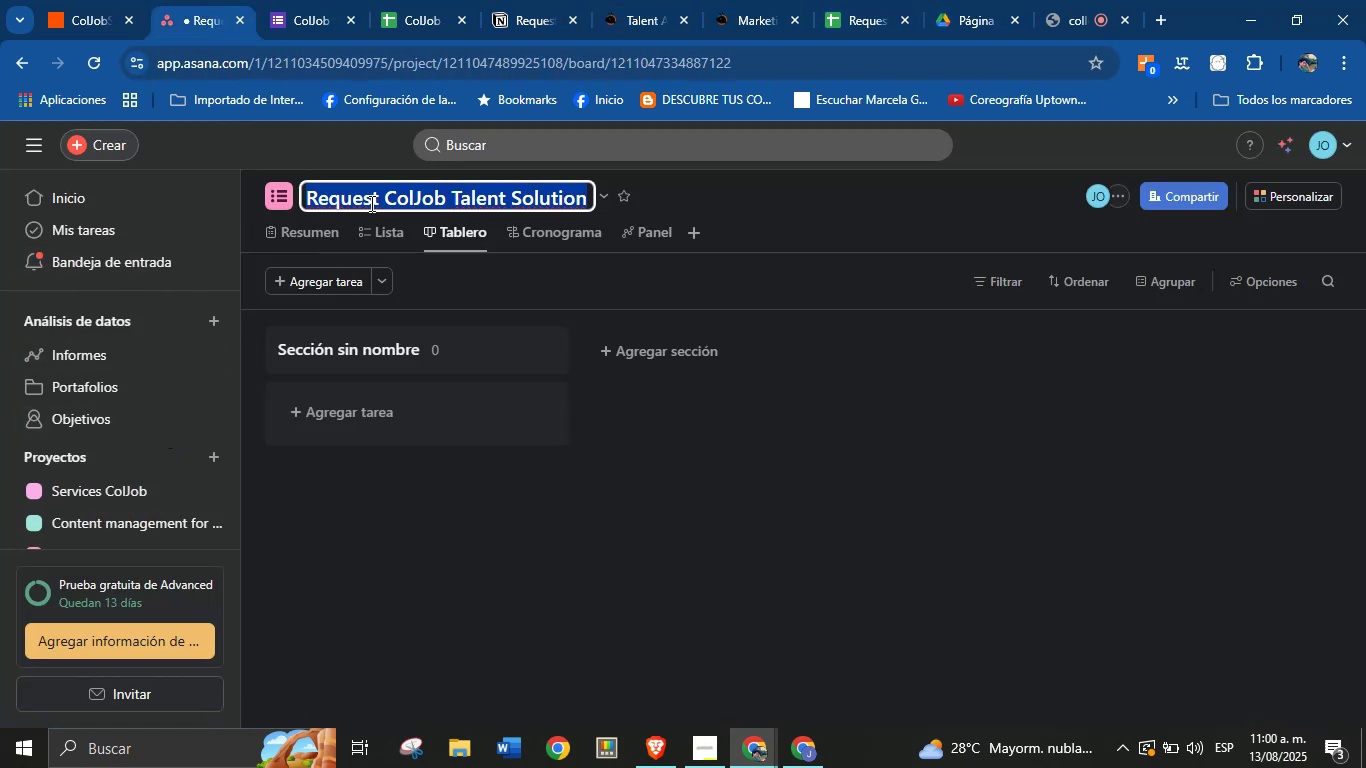 
key(Control+C)
 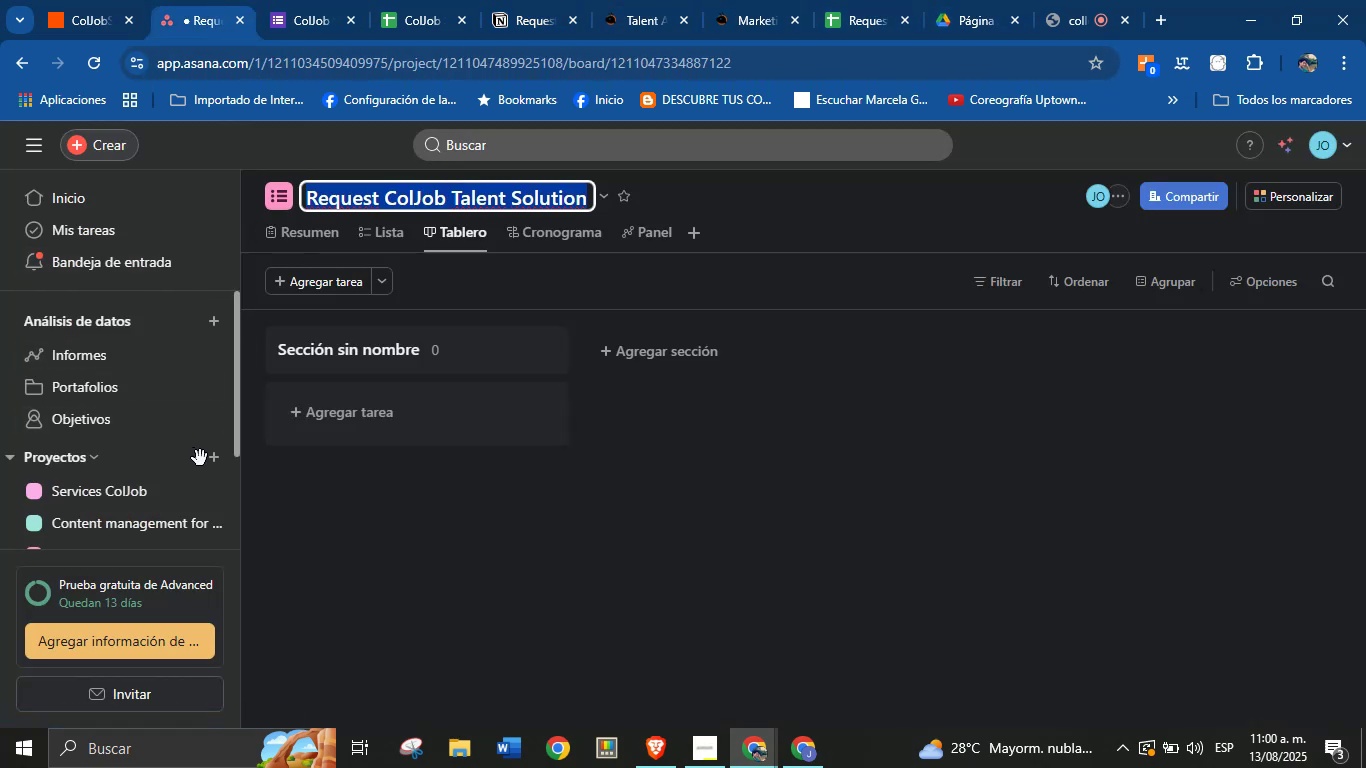 
left_click([215, 464])
 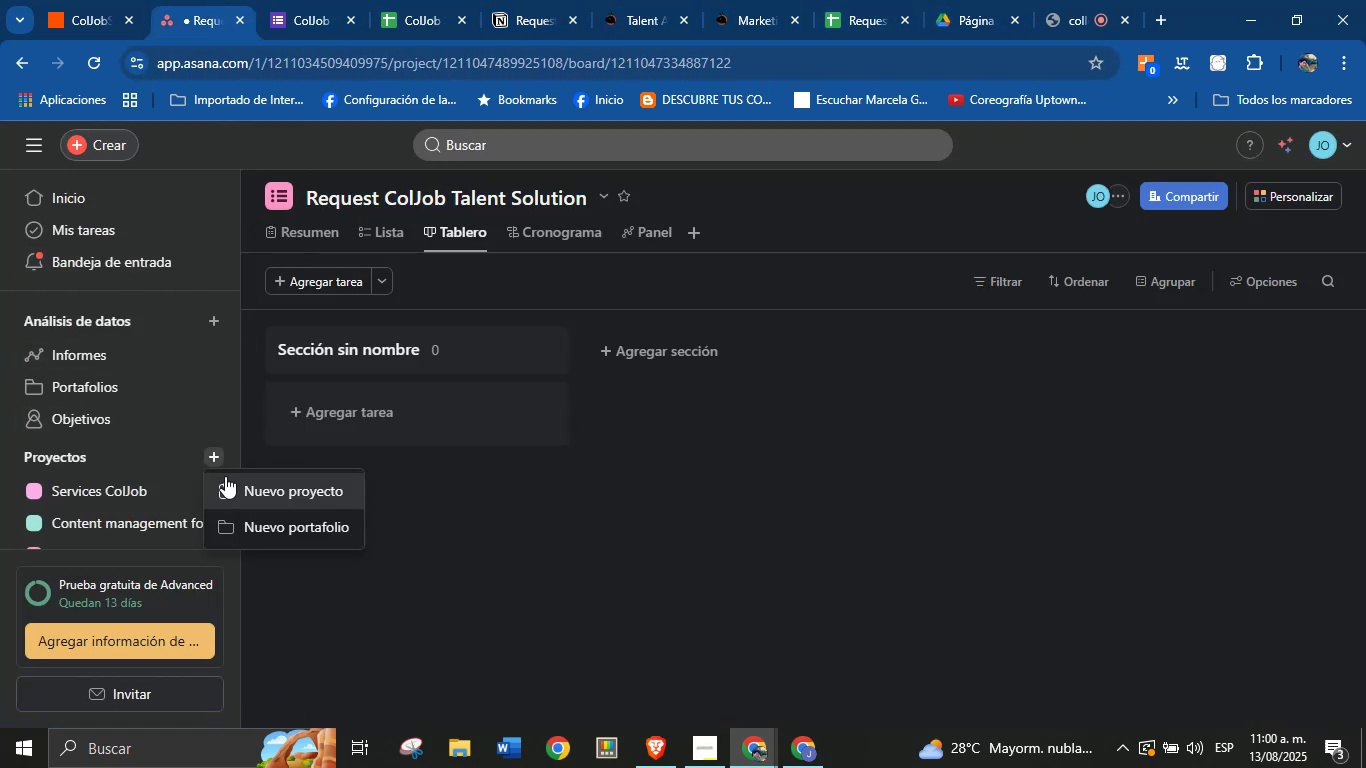 
left_click([226, 478])
 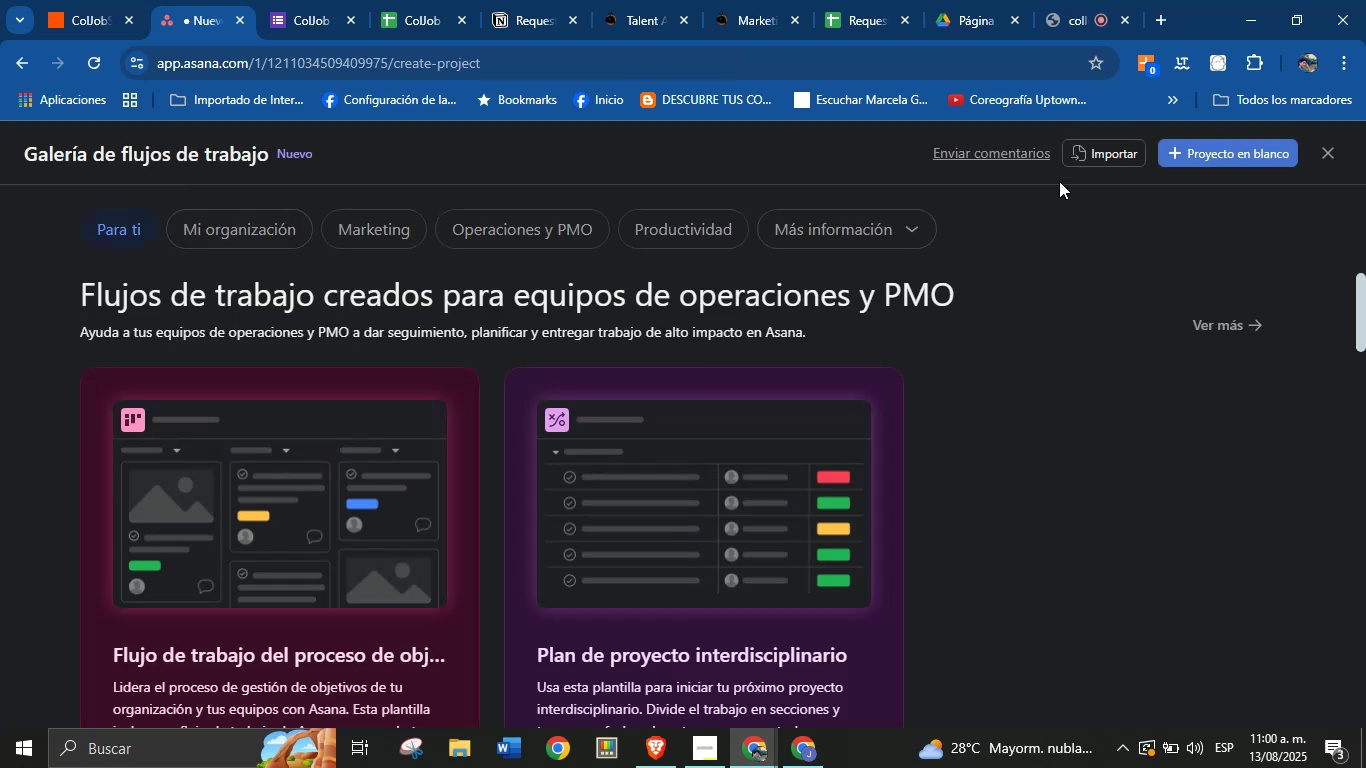 
left_click([1183, 149])
 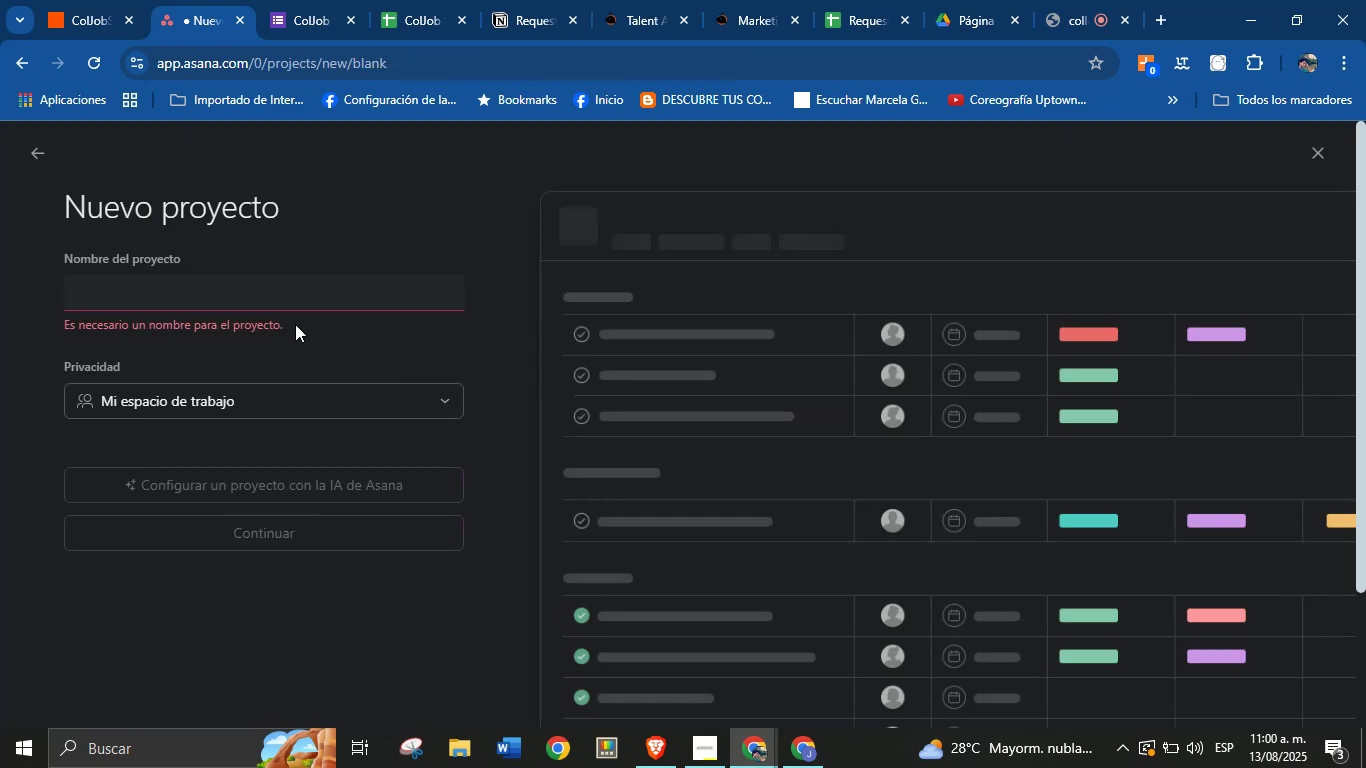 
left_click([283, 289])
 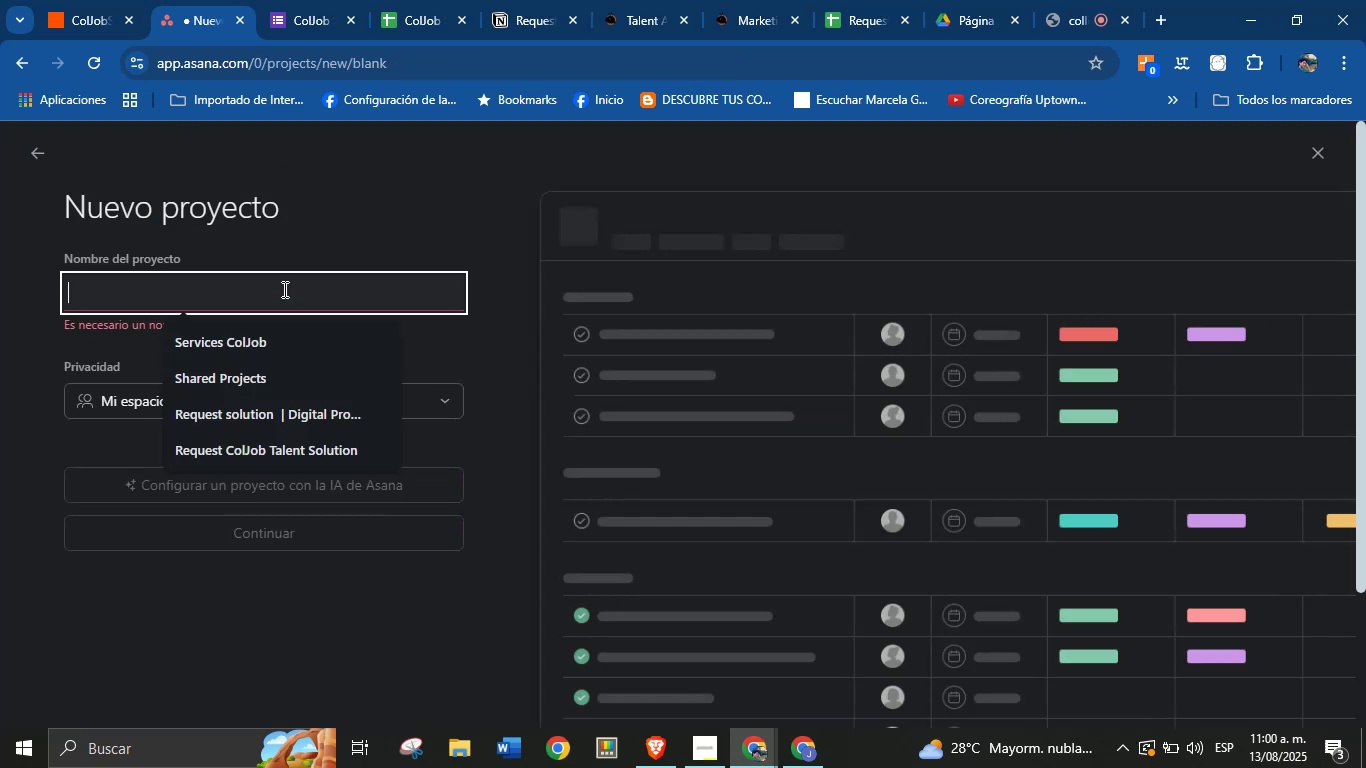 
key(Control+V)
 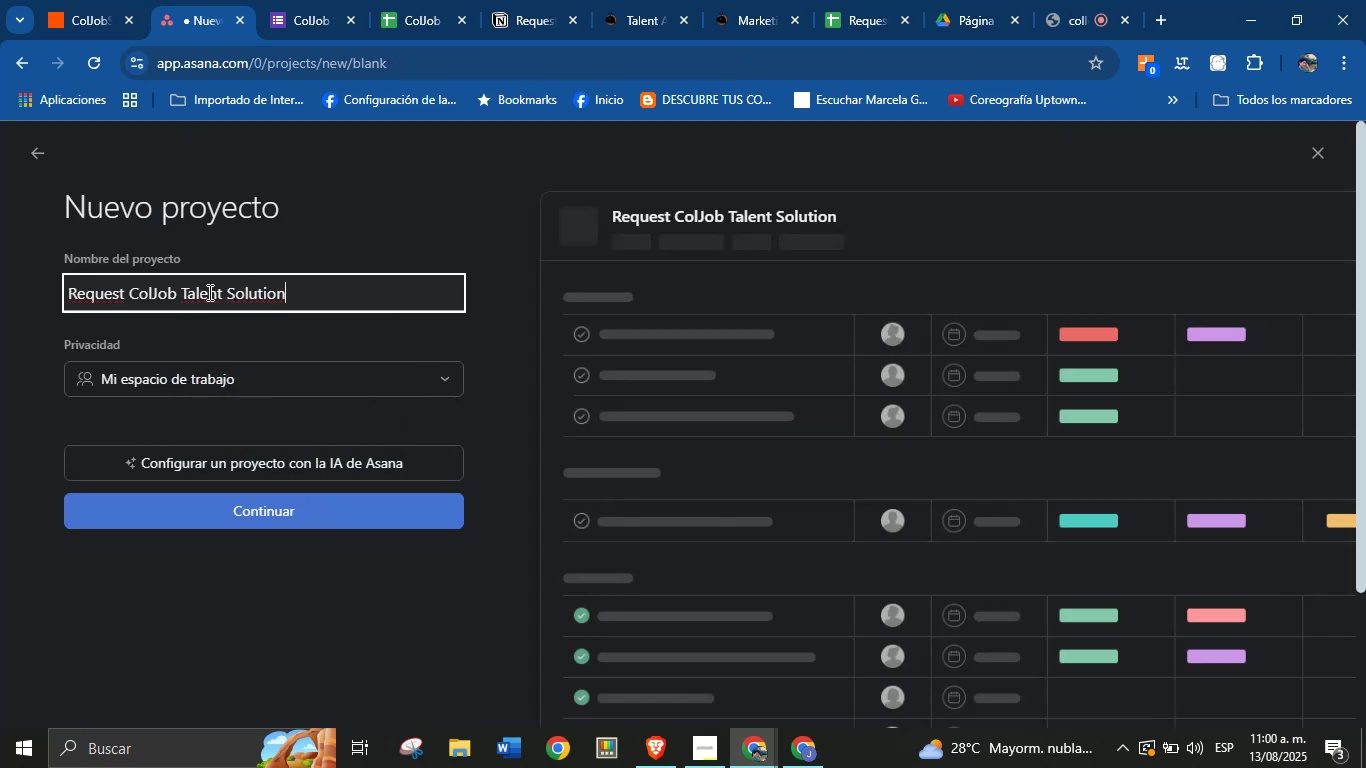 
double_click([208, 292])
 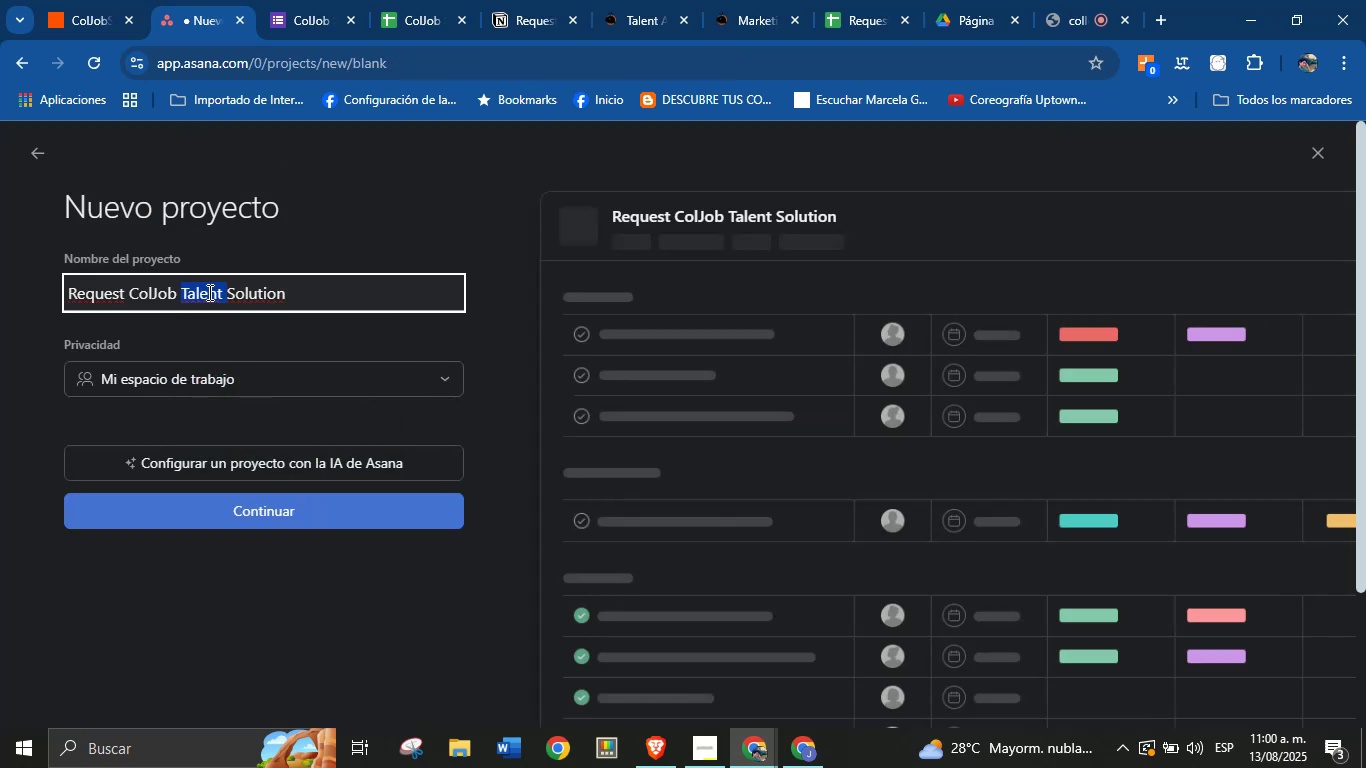 
type(Product )
 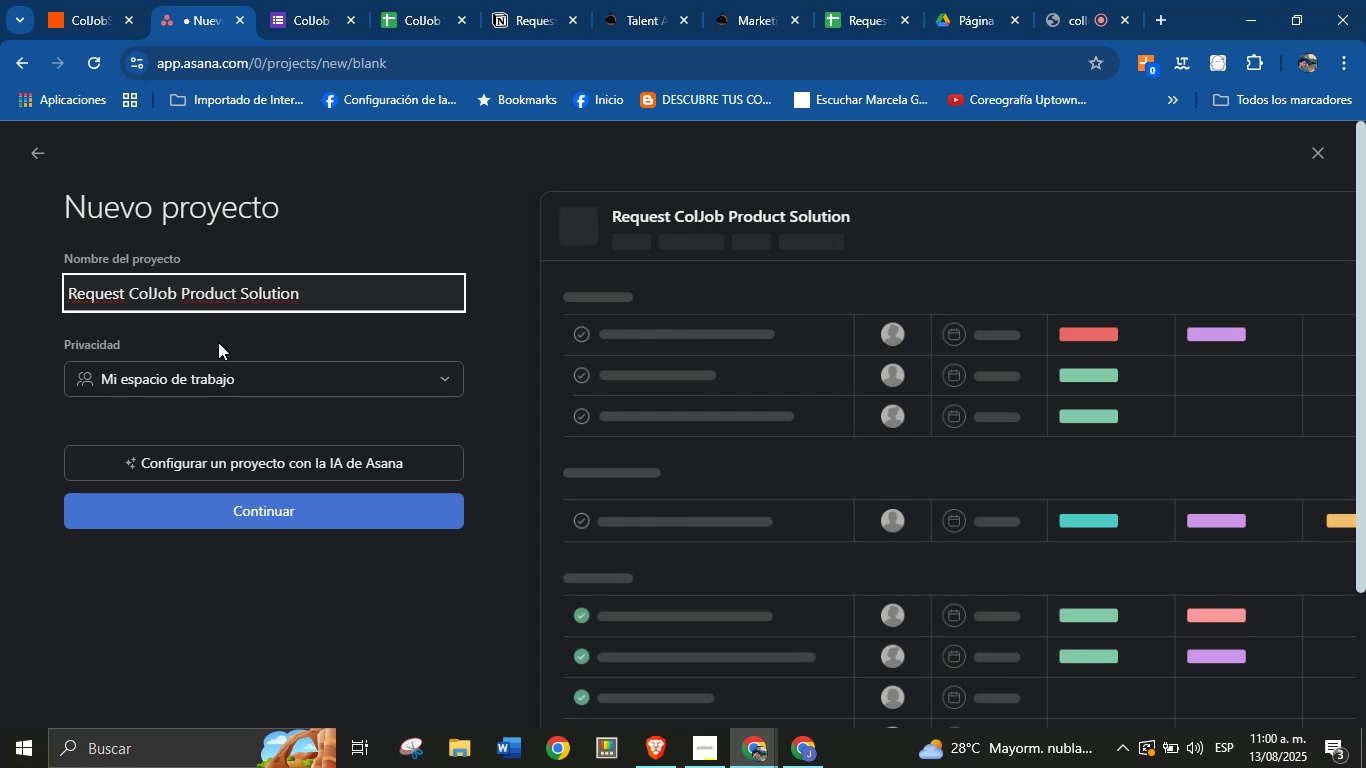 
left_click([228, 336])
 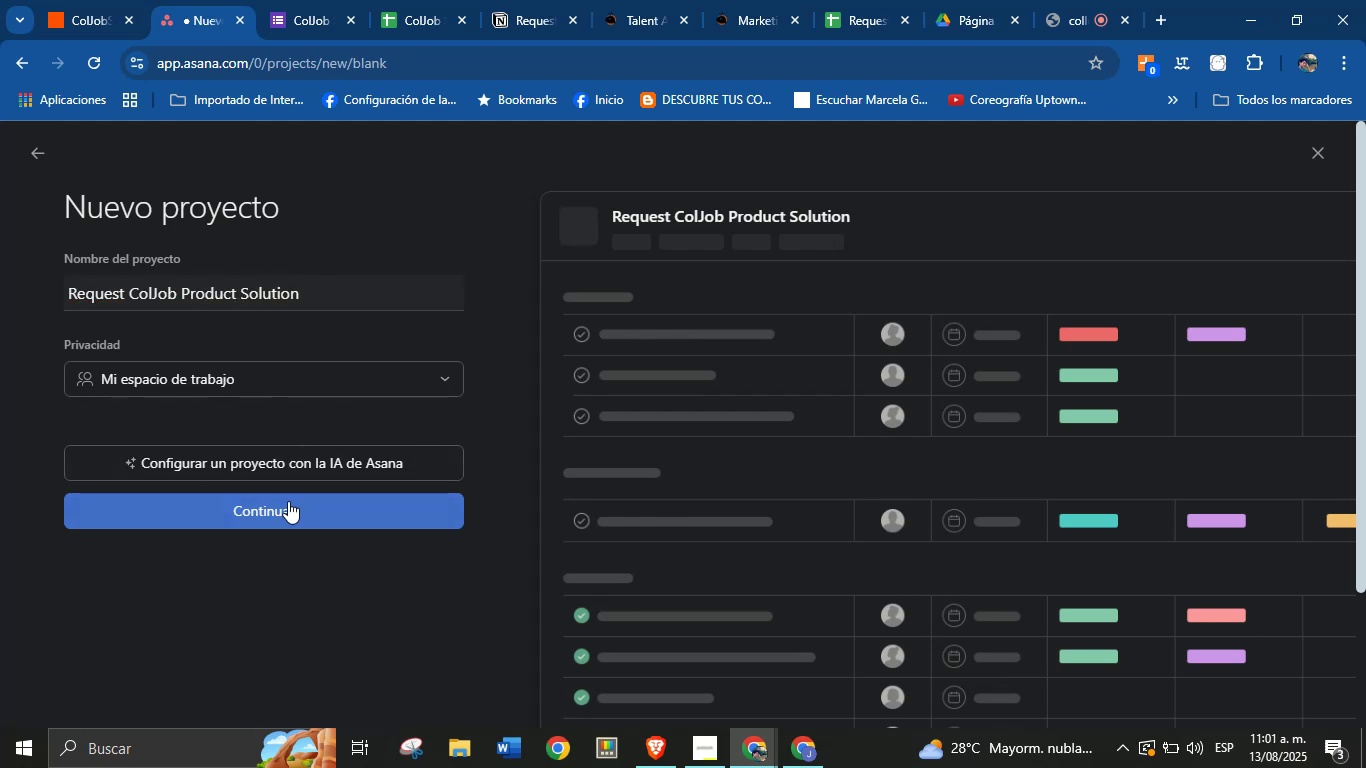 
left_click([289, 513])
 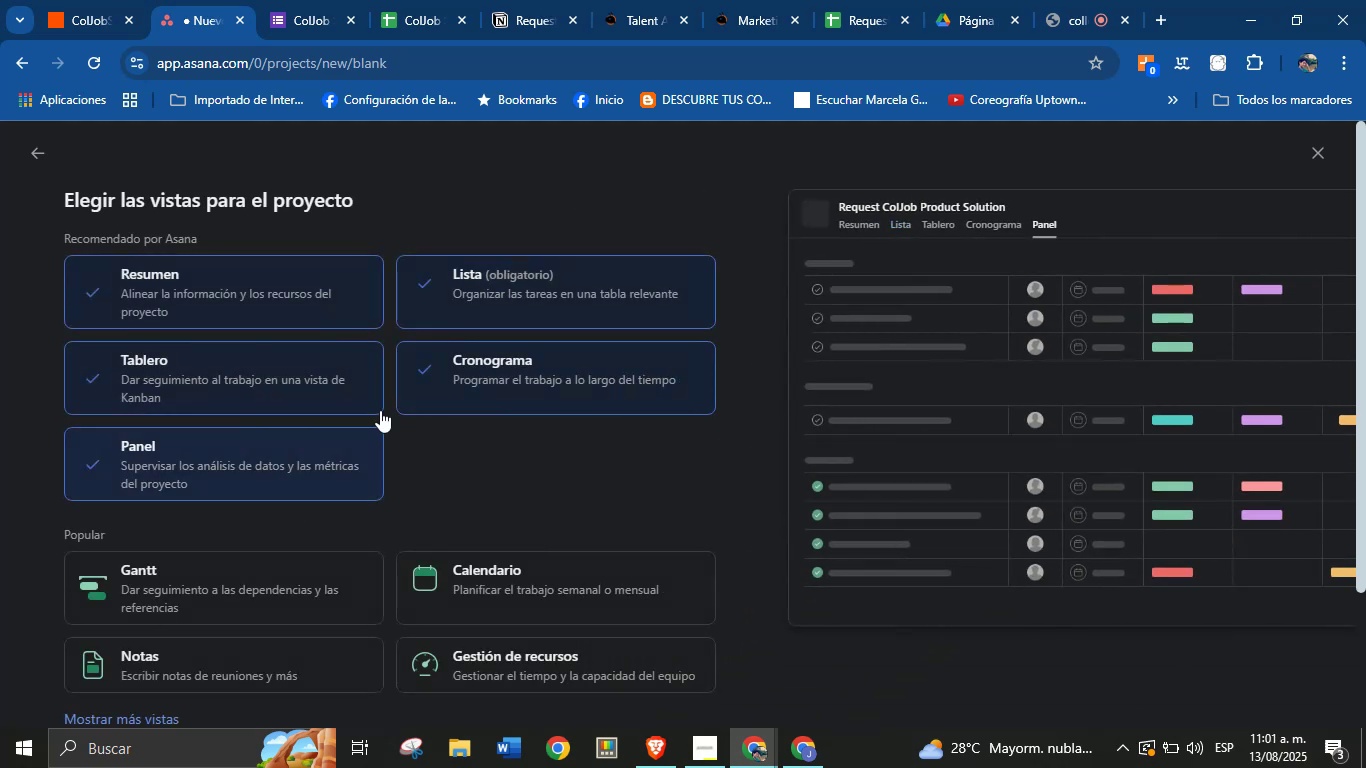 
scroll: coordinate [672, 527], scroll_direction: down, amount: 4.0
 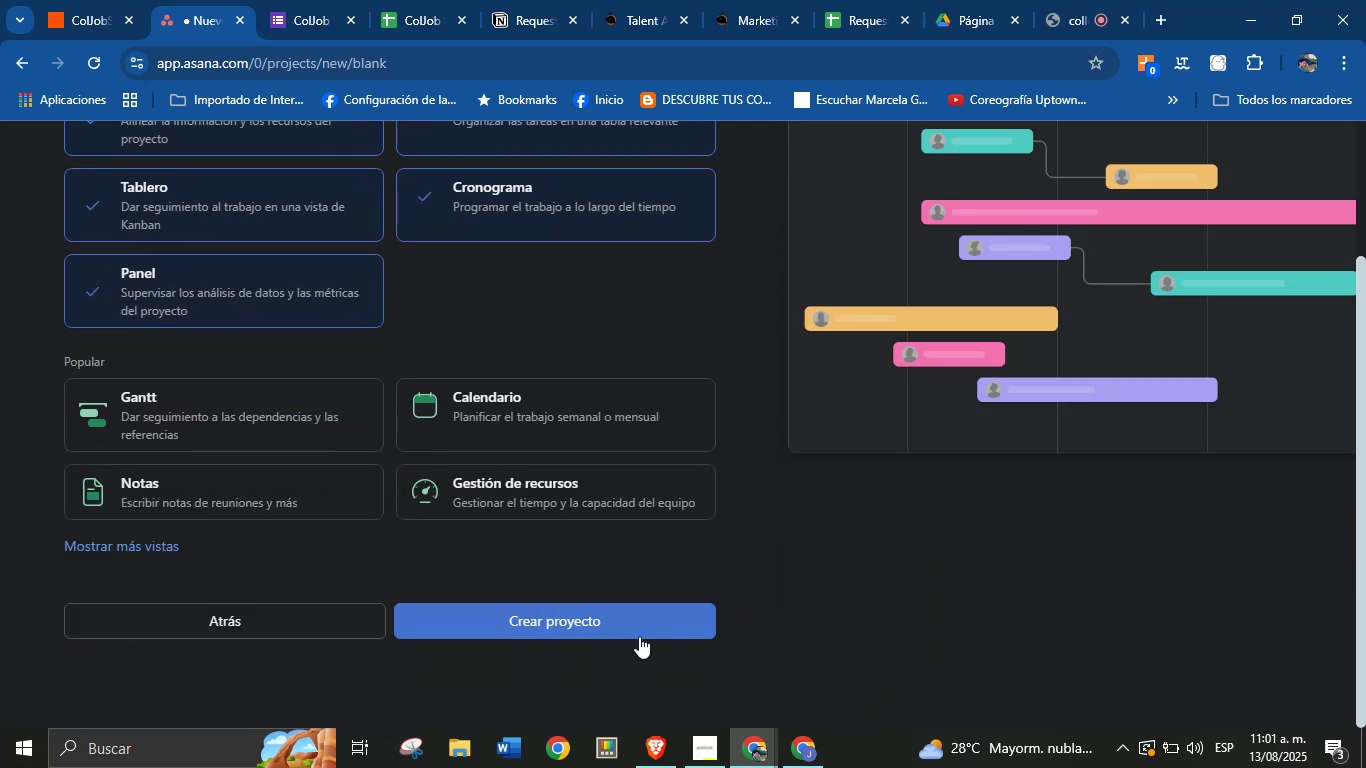 
left_click([639, 634])
 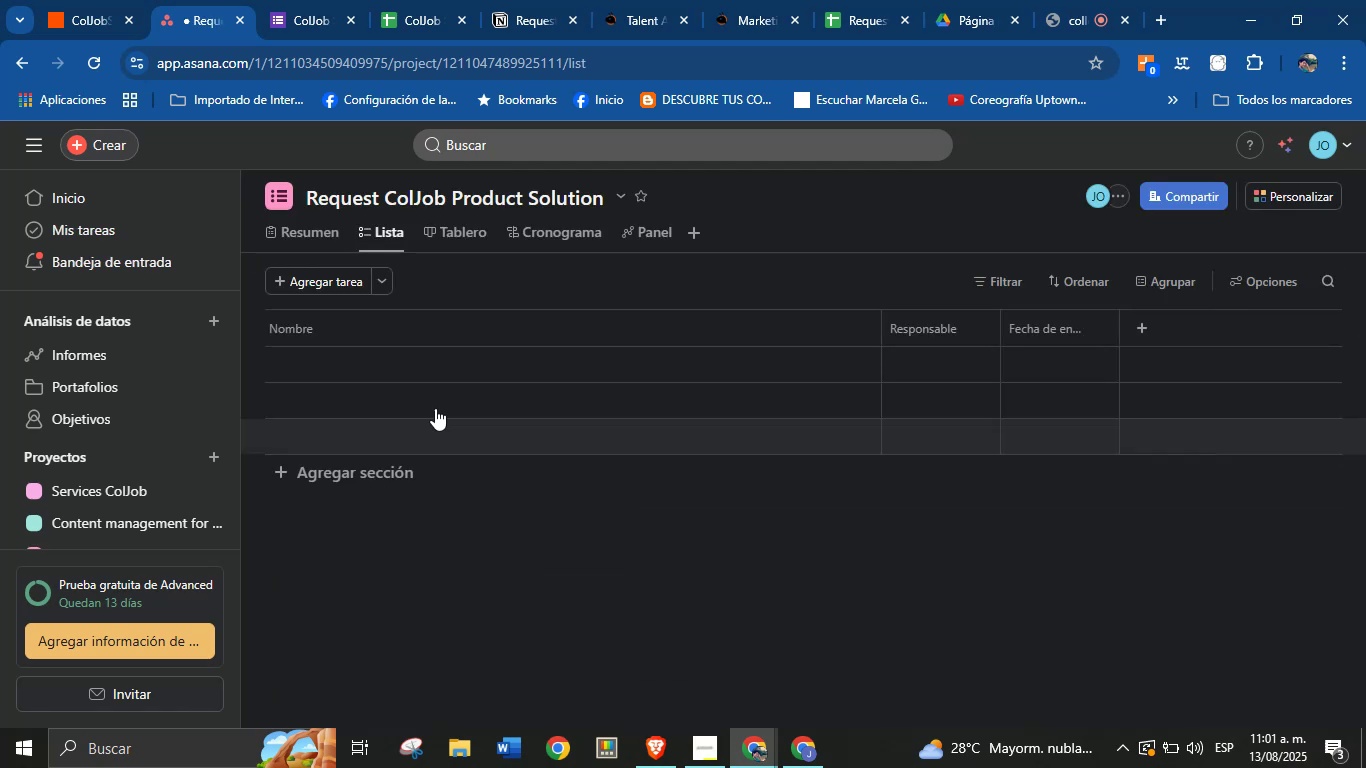 
left_click([462, 238])
 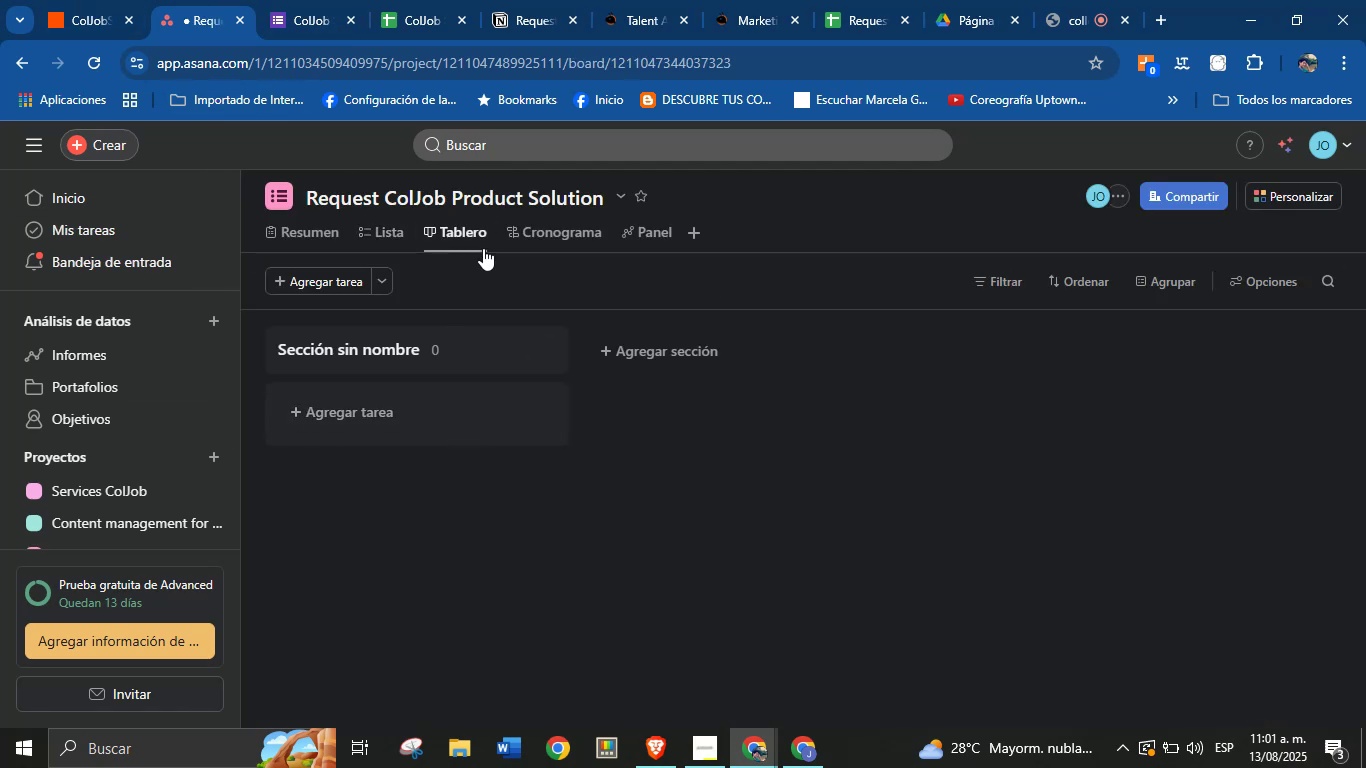 
wait(8.74)
 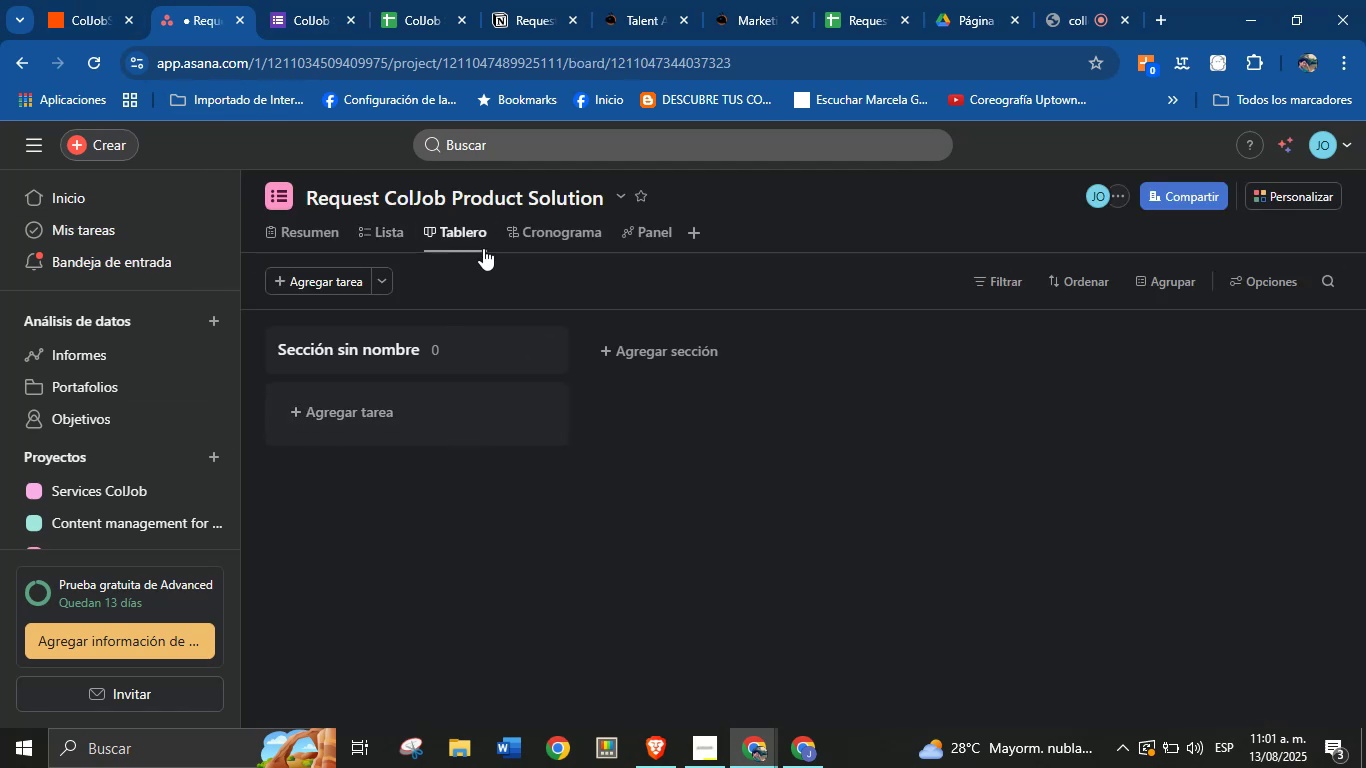 
left_click([116, 0])
 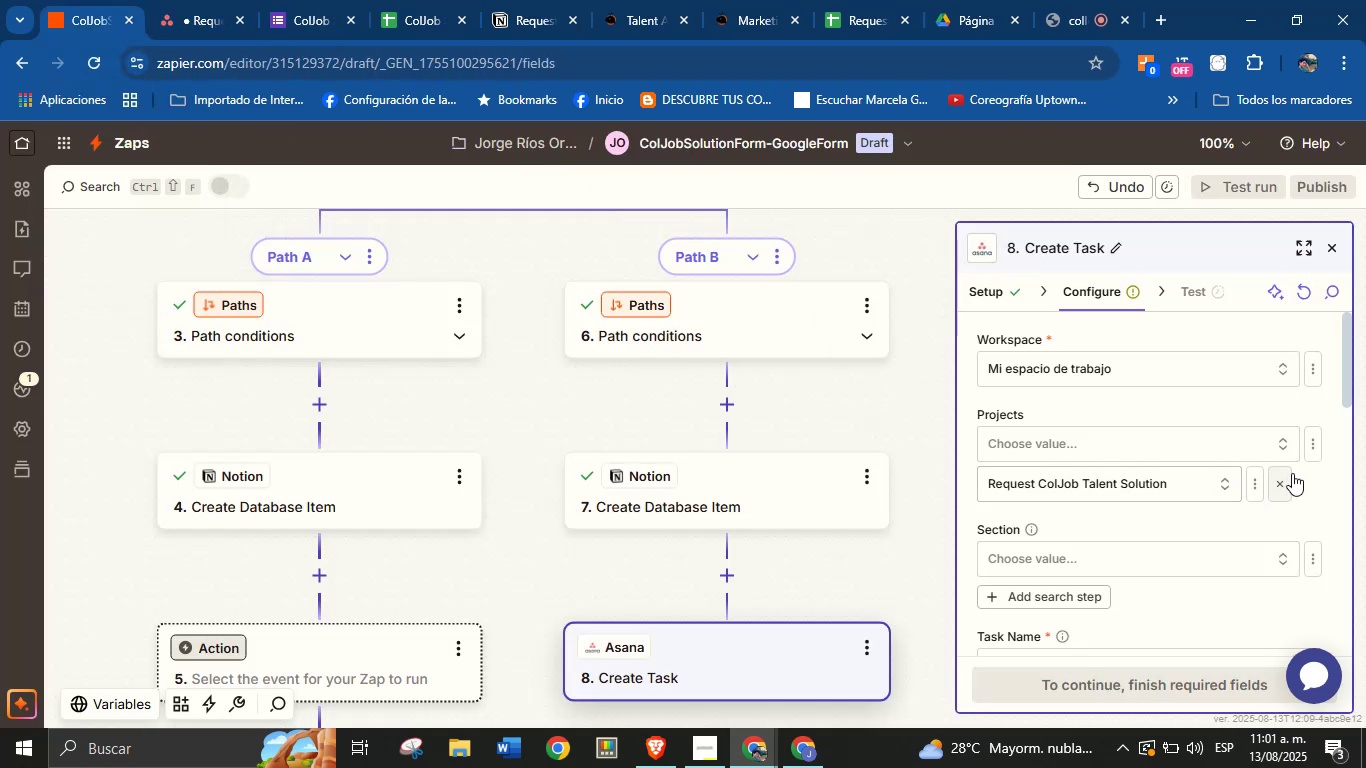 
left_click([1288, 482])
 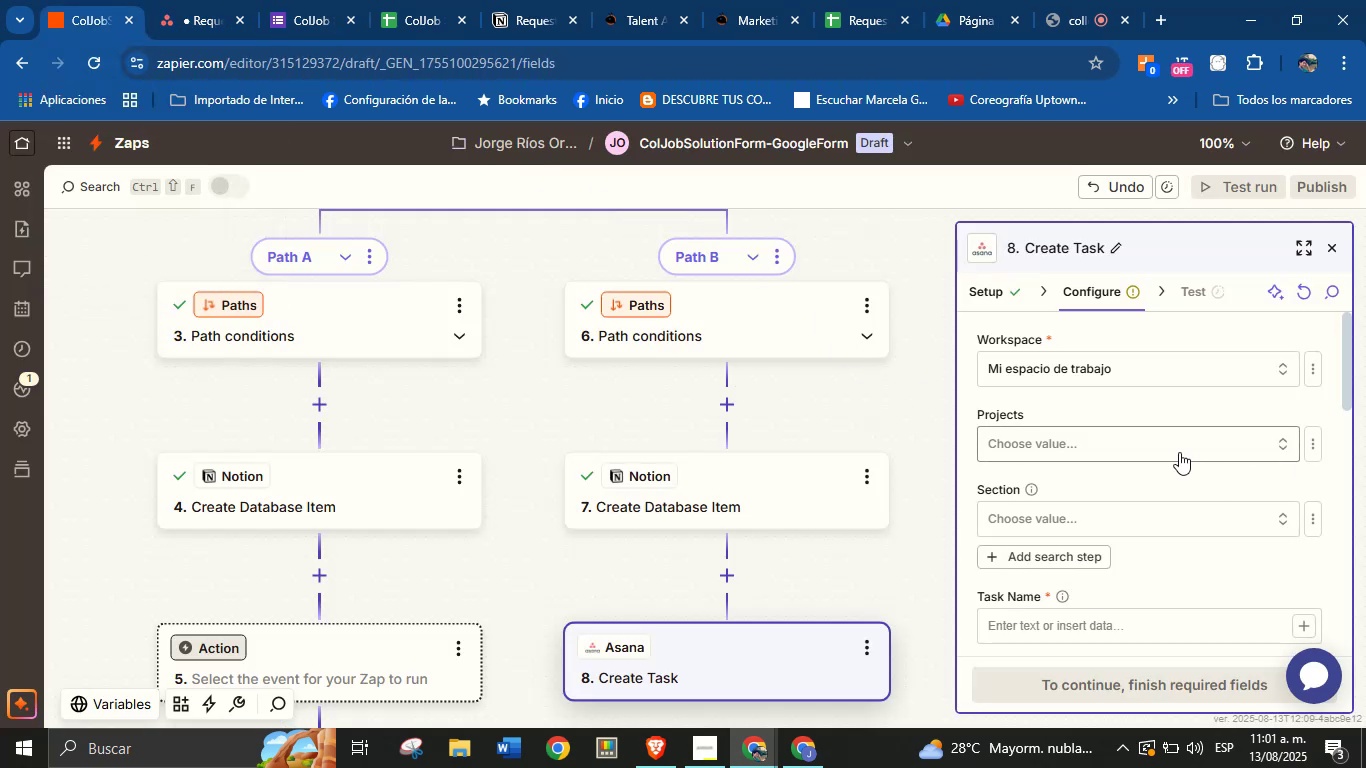 
left_click([1179, 452])
 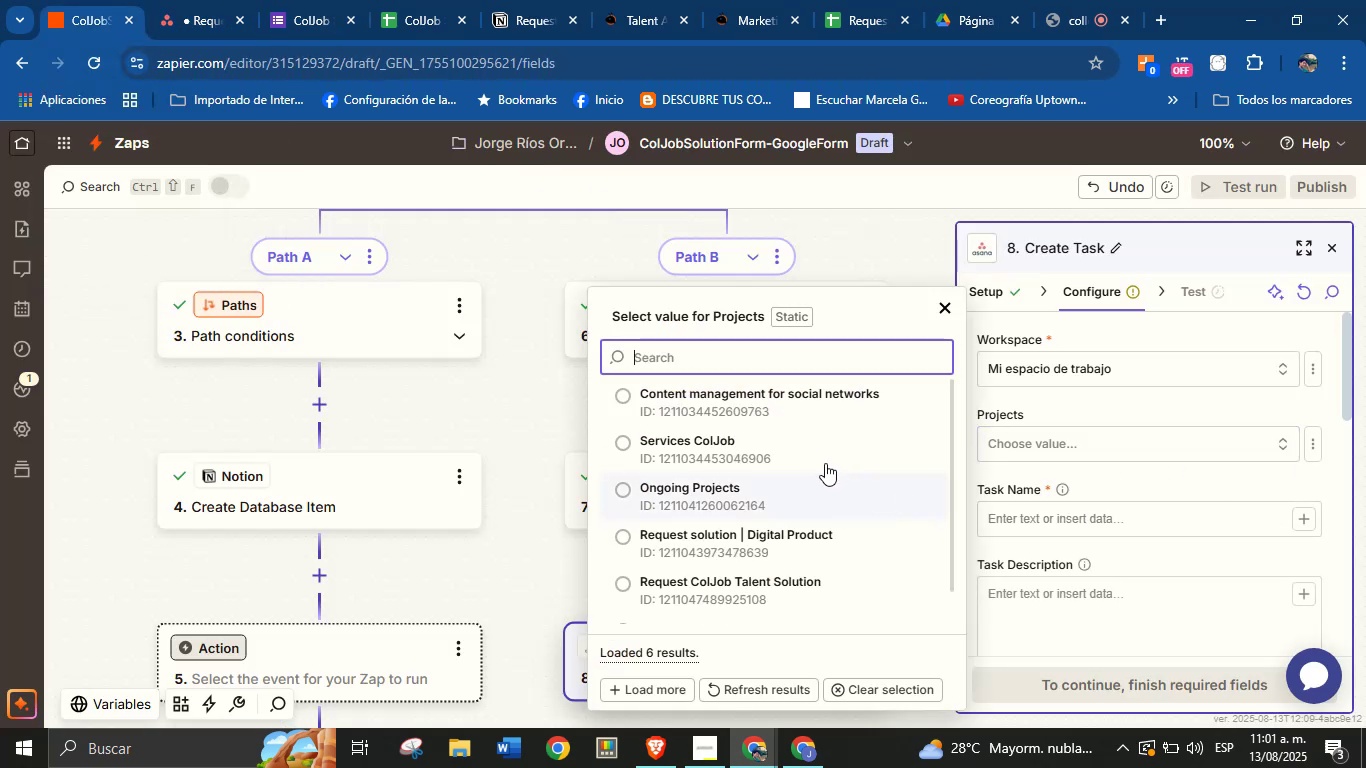 
scroll: coordinate [764, 552], scroll_direction: down, amount: 2.0
 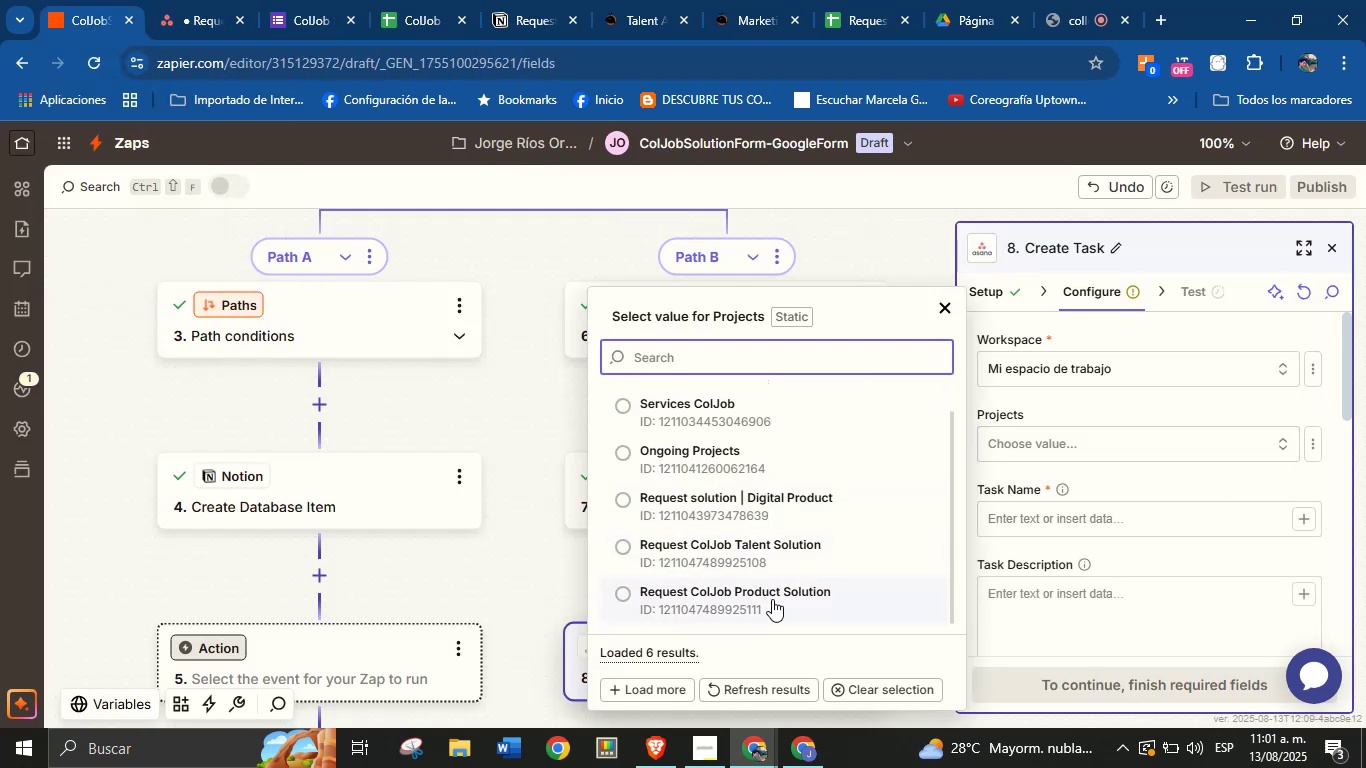 
left_click([772, 599])
 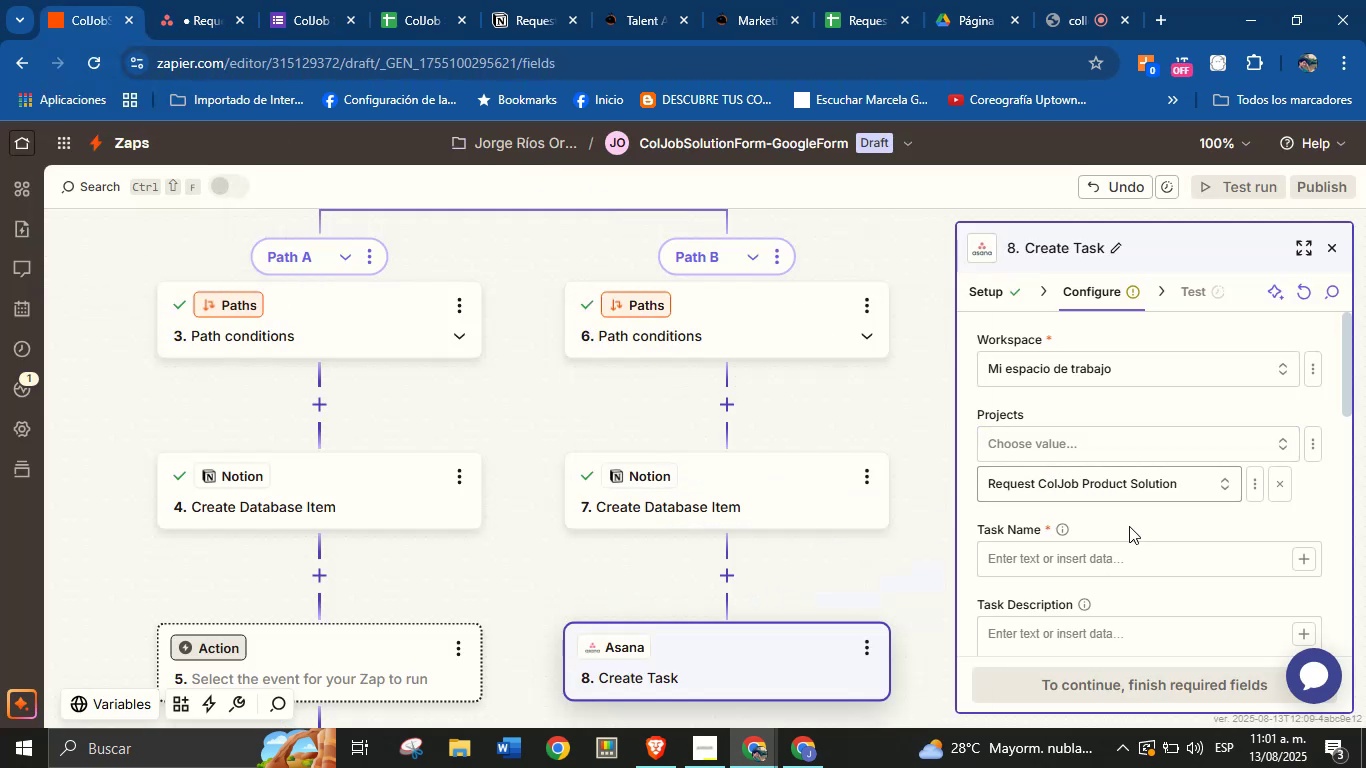 
left_click([1130, 527])
 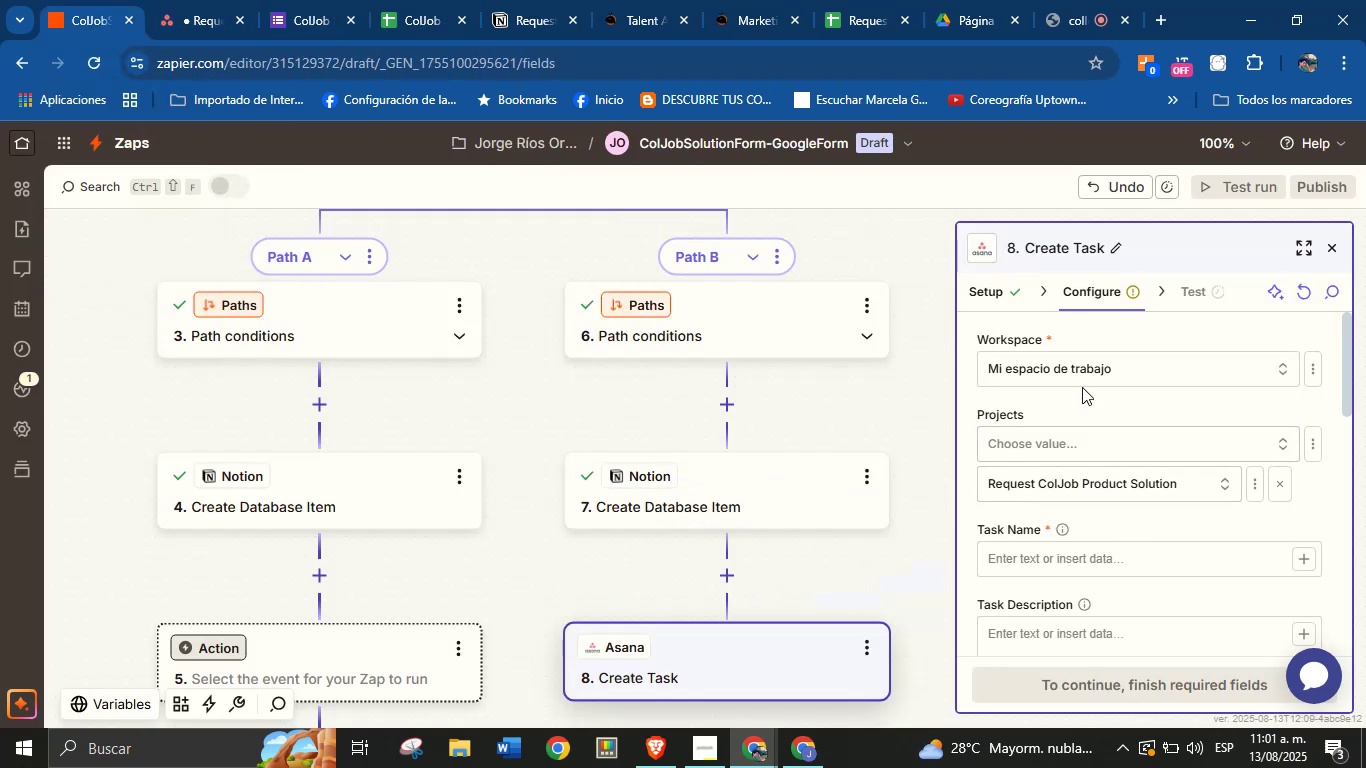 
scroll: coordinate [1082, 386], scroll_direction: down, amount: 3.0
 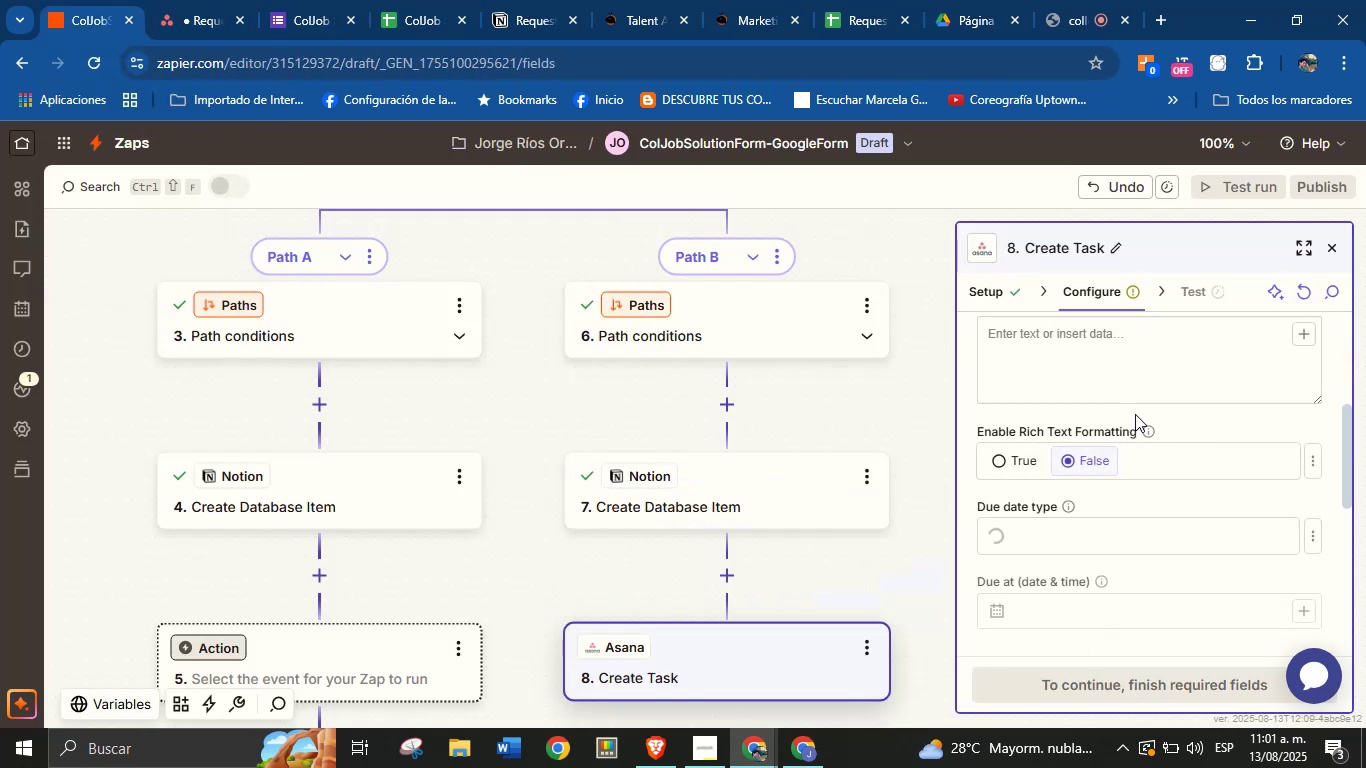 
scroll: coordinate [1135, 415], scroll_direction: up, amount: 2.0
 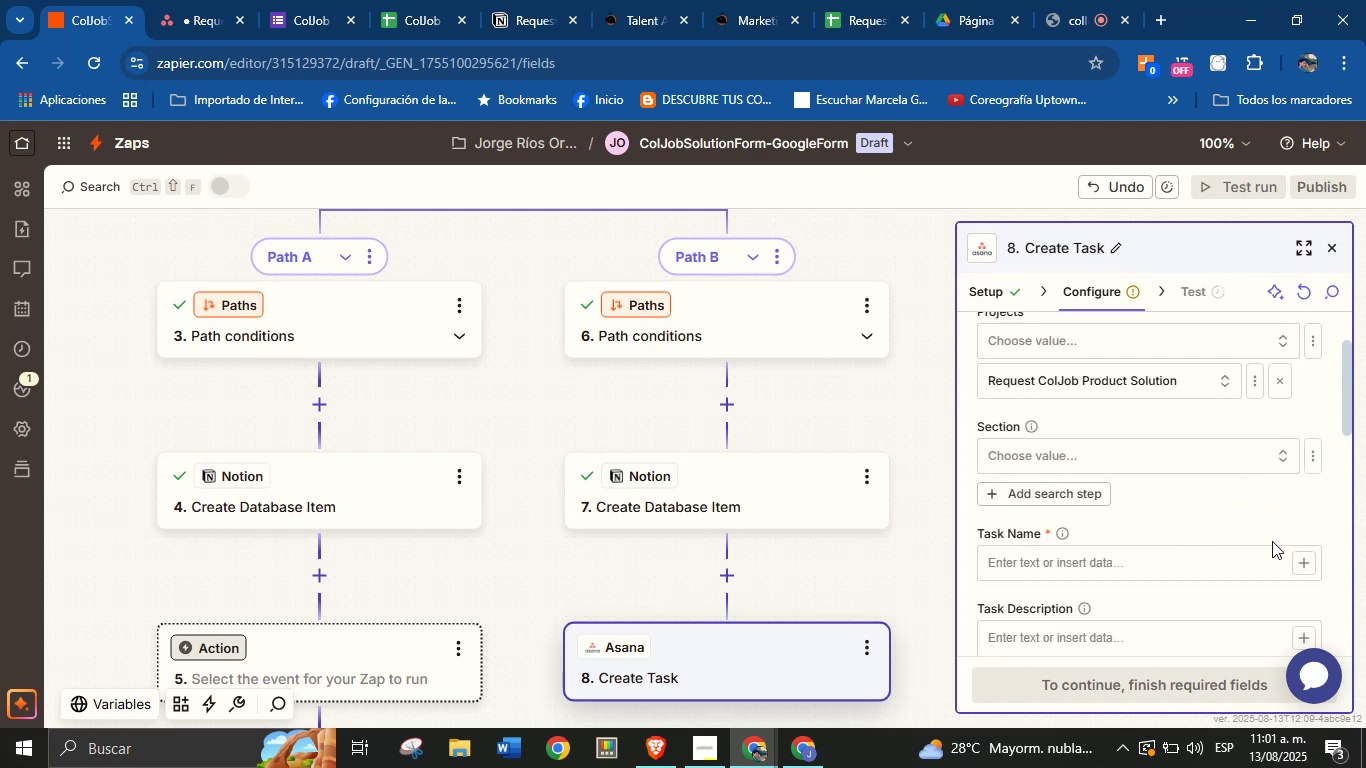 
left_click([1307, 567])
 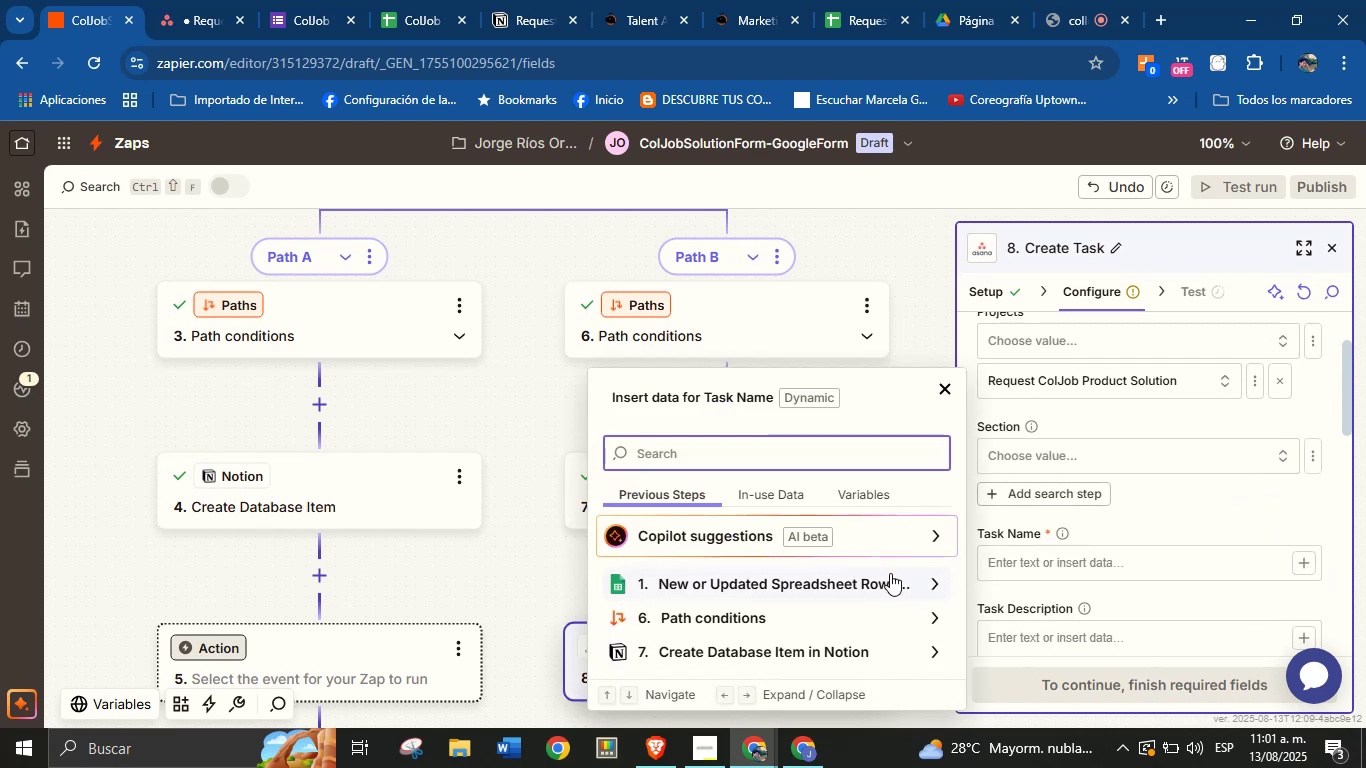 
left_click([900, 586])
 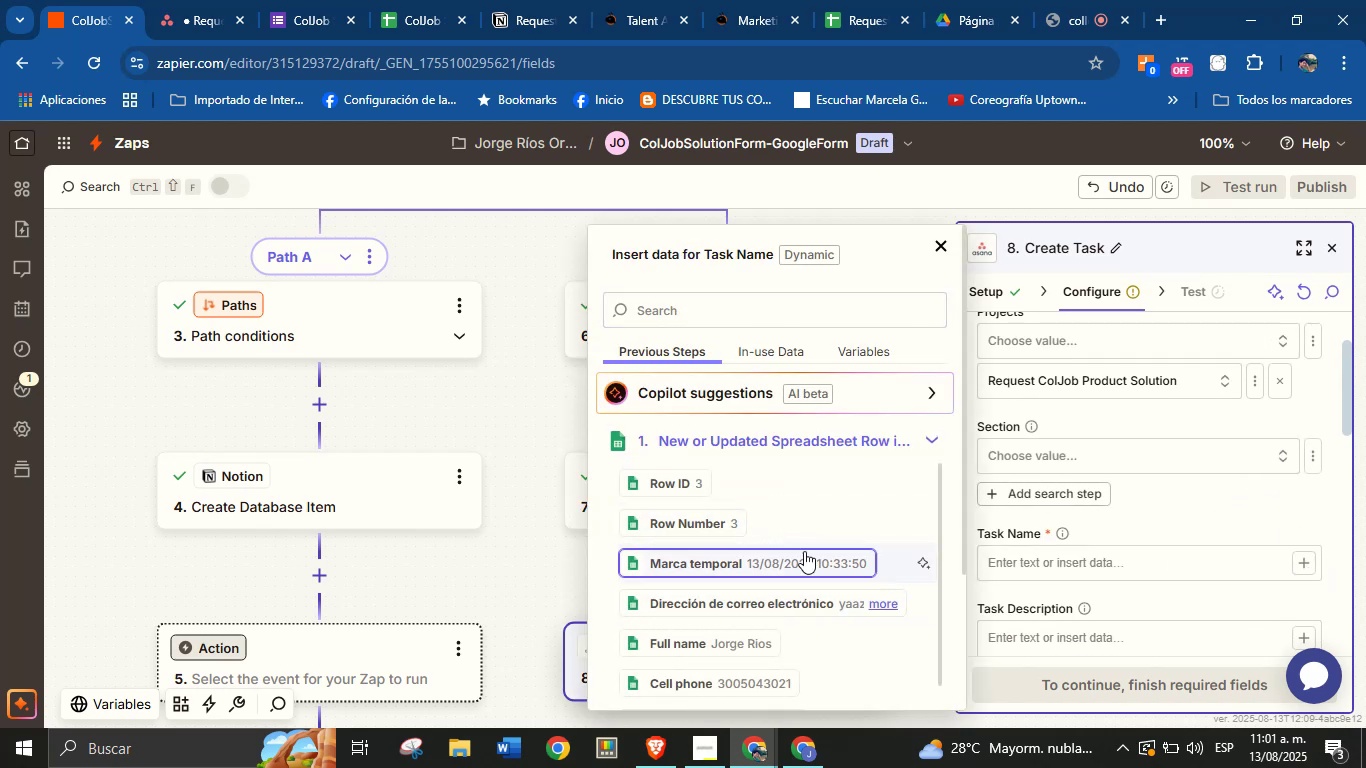 
left_click([1011, 557])
 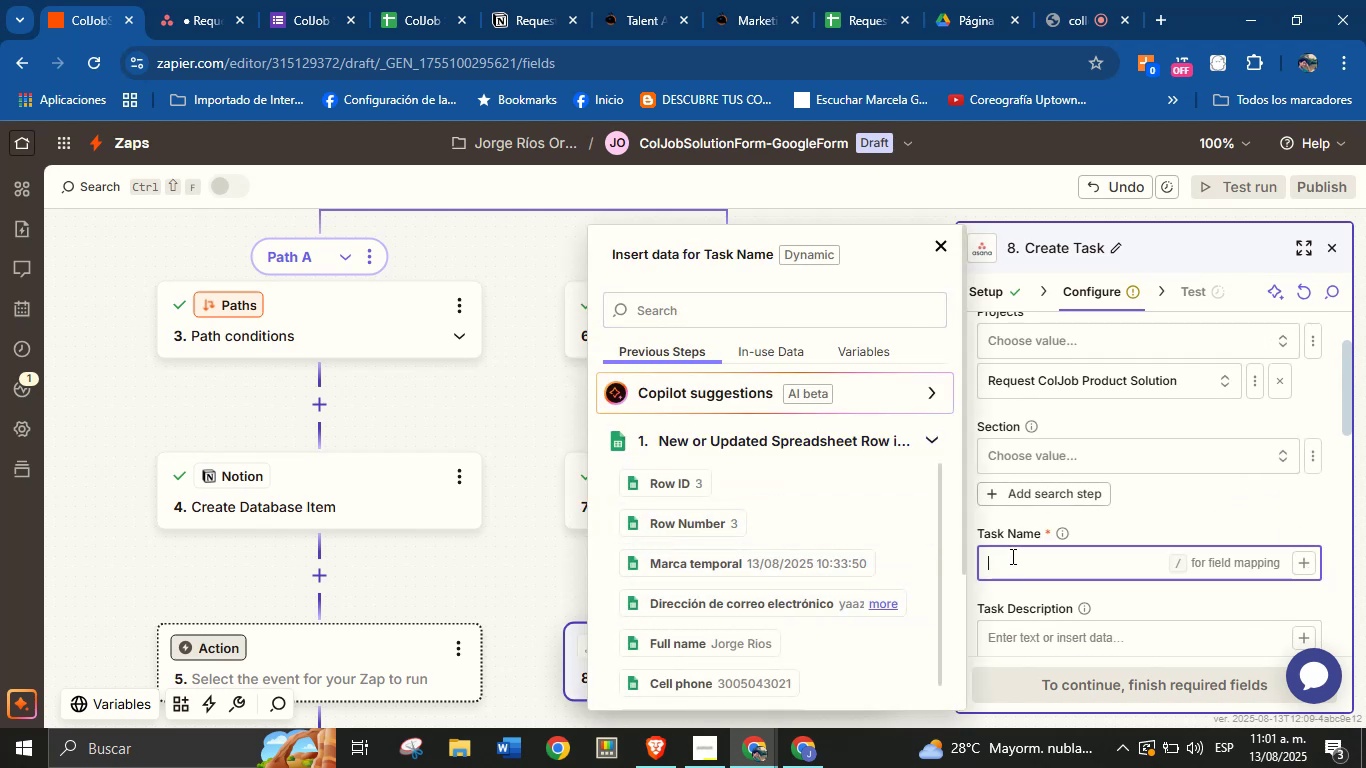 
type(New )
 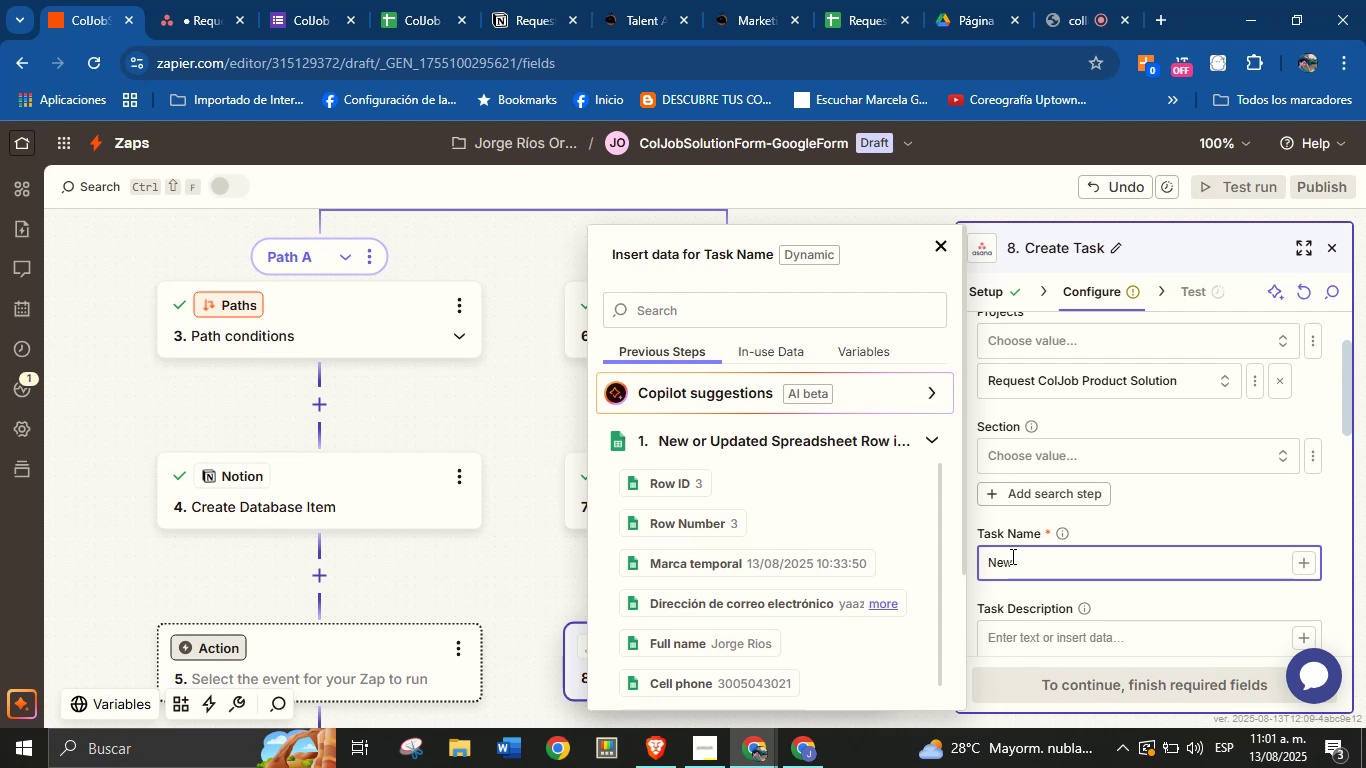 
type(Request from )
 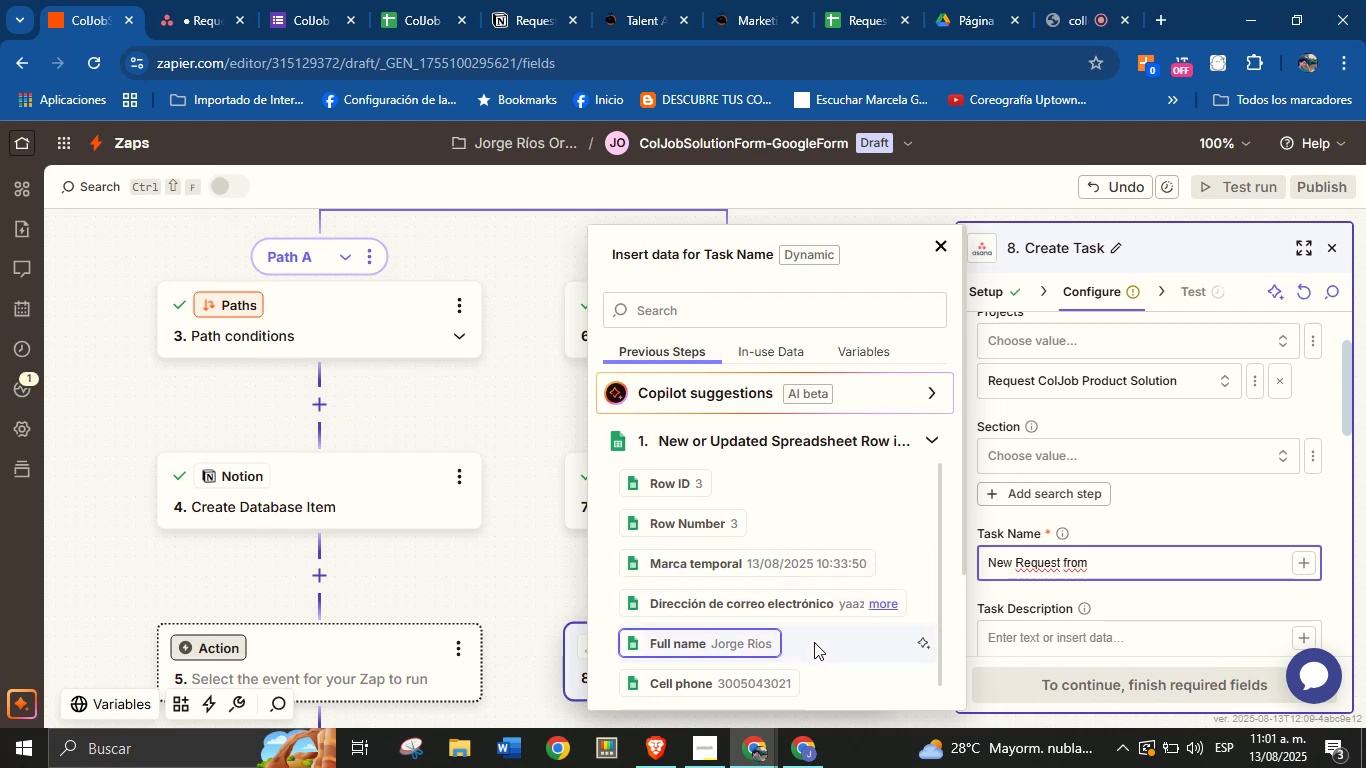 
left_click([738, 641])
 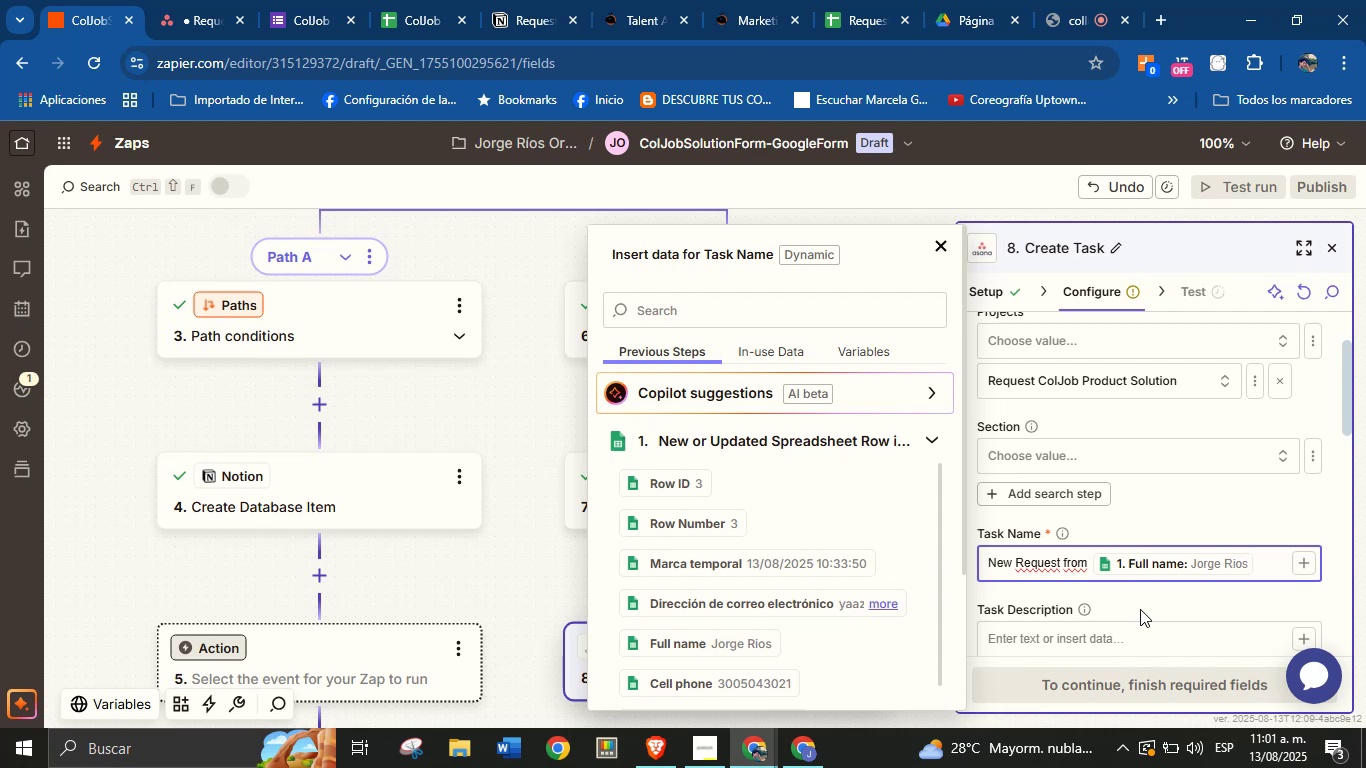 
left_click([1143, 604])
 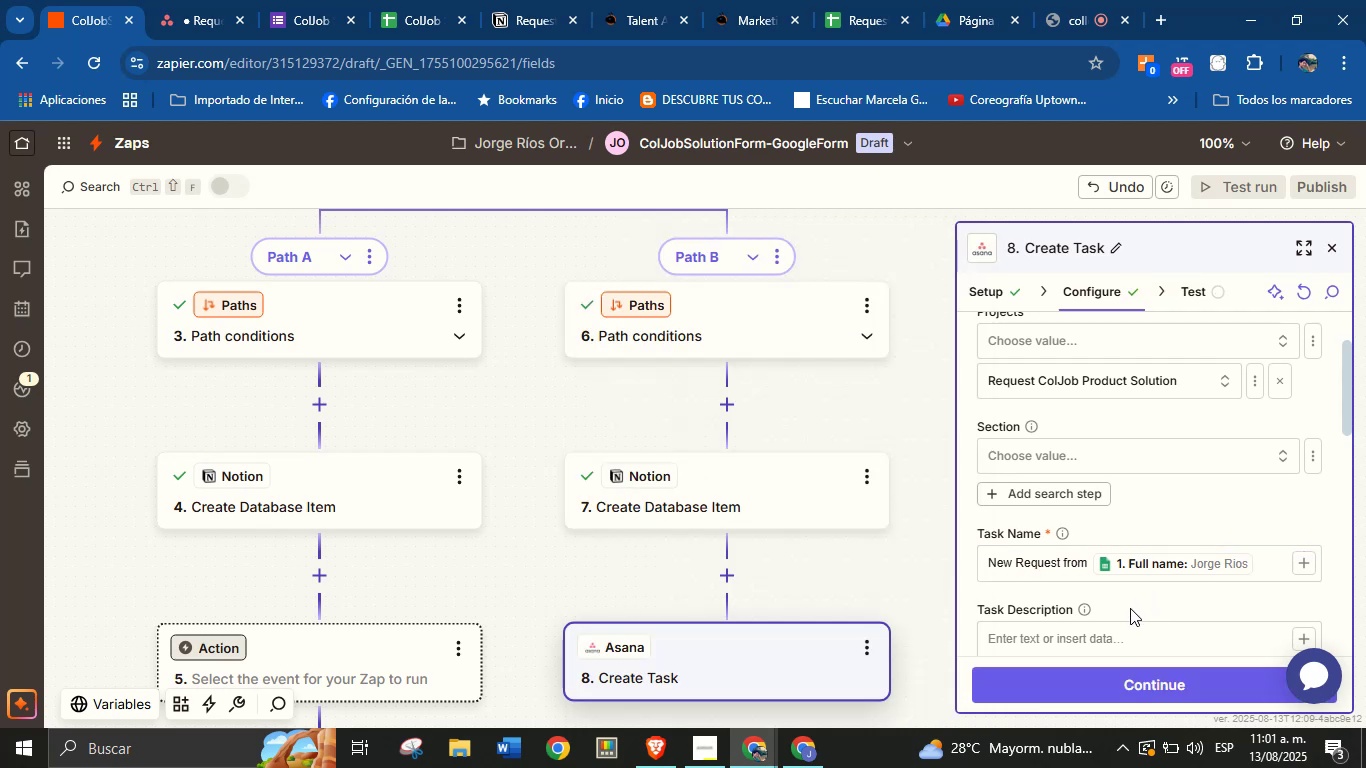 
scroll: coordinate [1146, 590], scroll_direction: down, amount: 2.0
 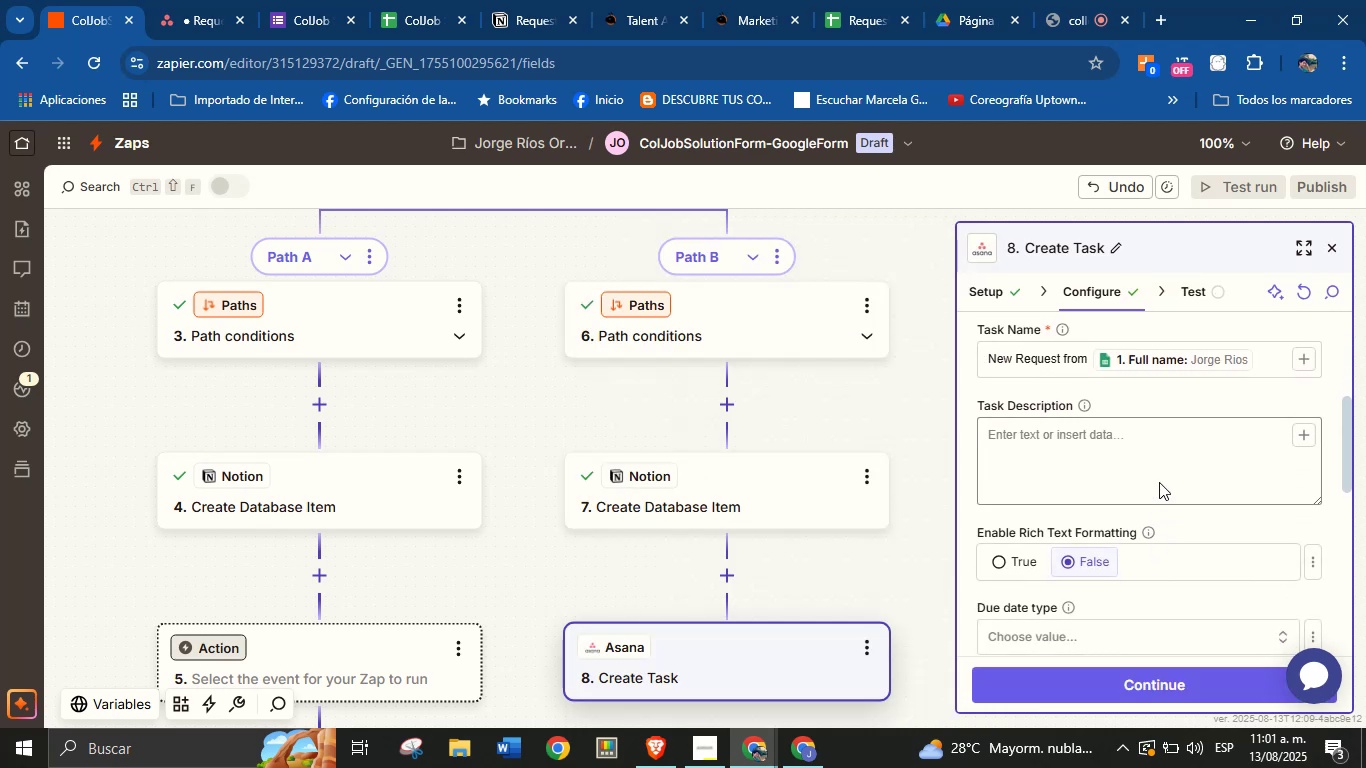 
left_click([1146, 590])
 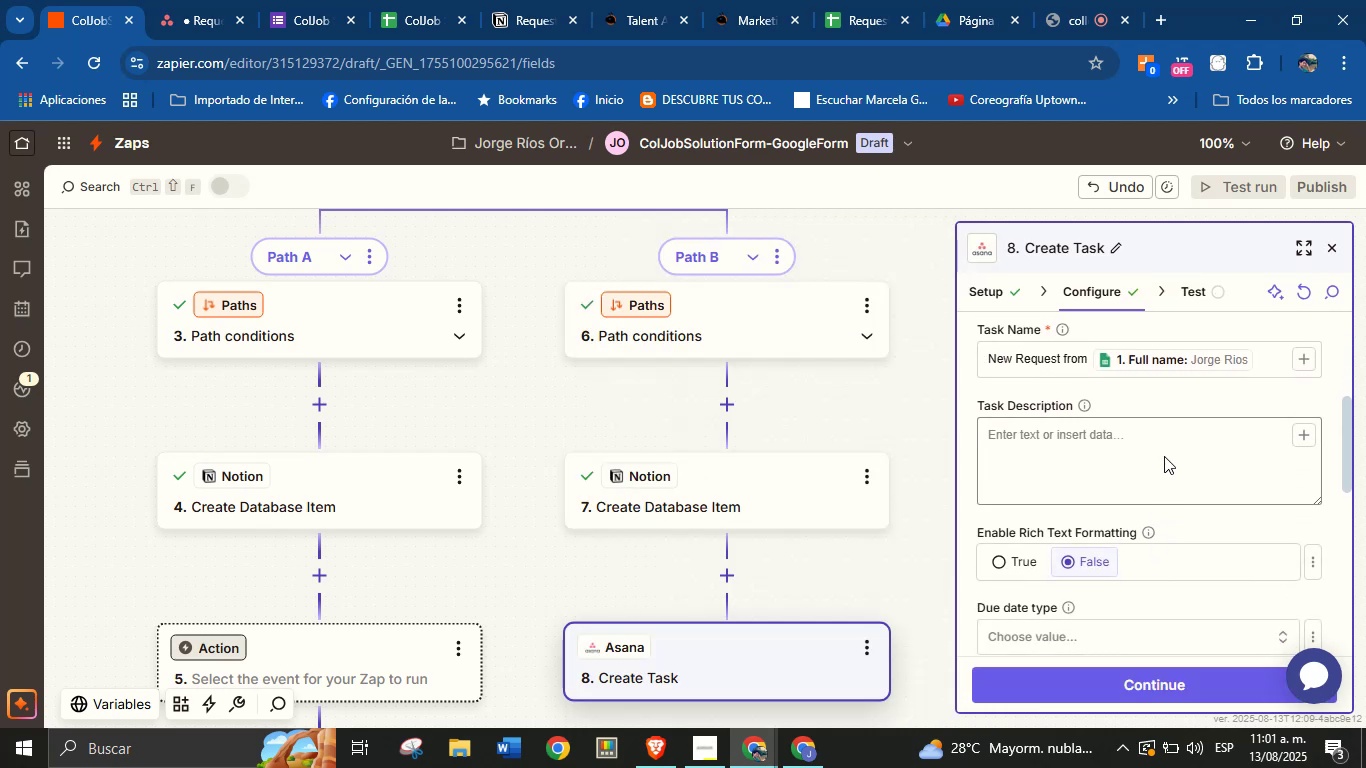 
left_click([1166, 441])
 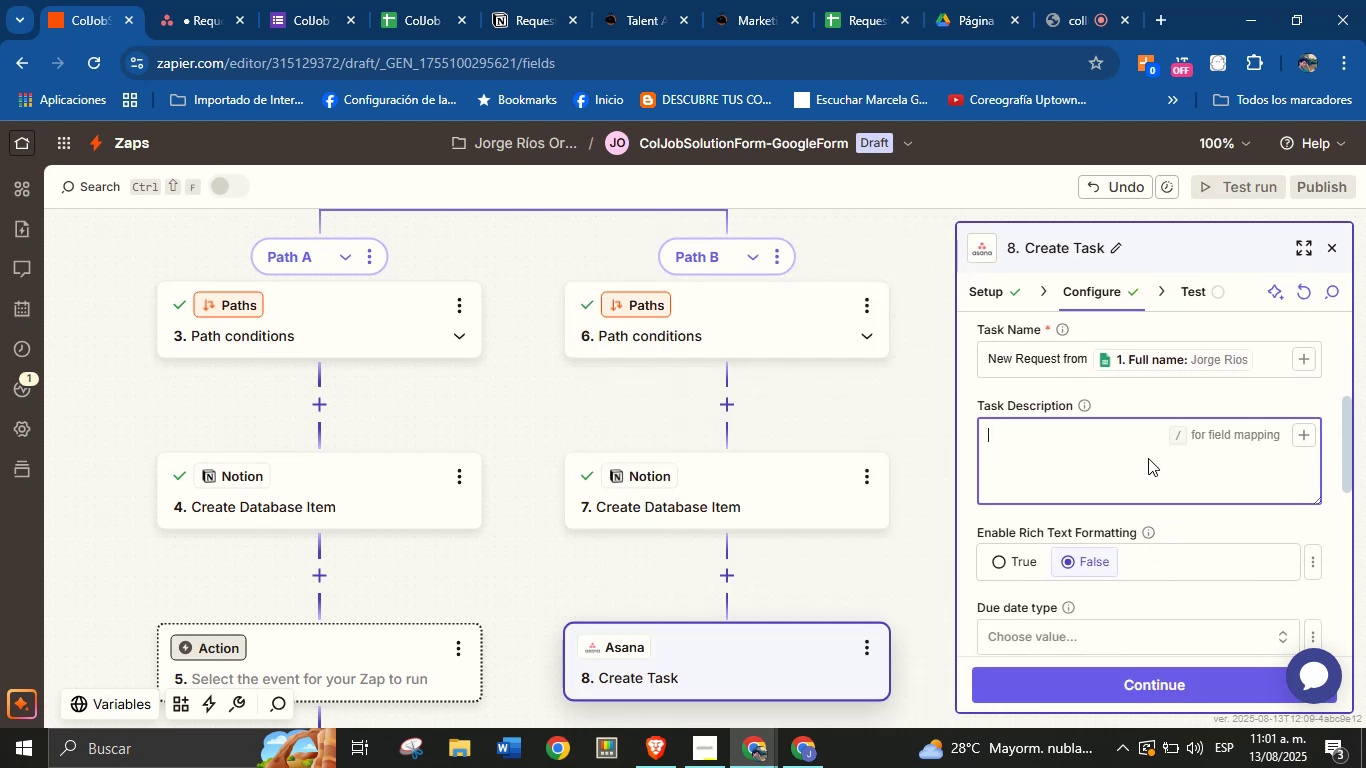 
type(New project< )
 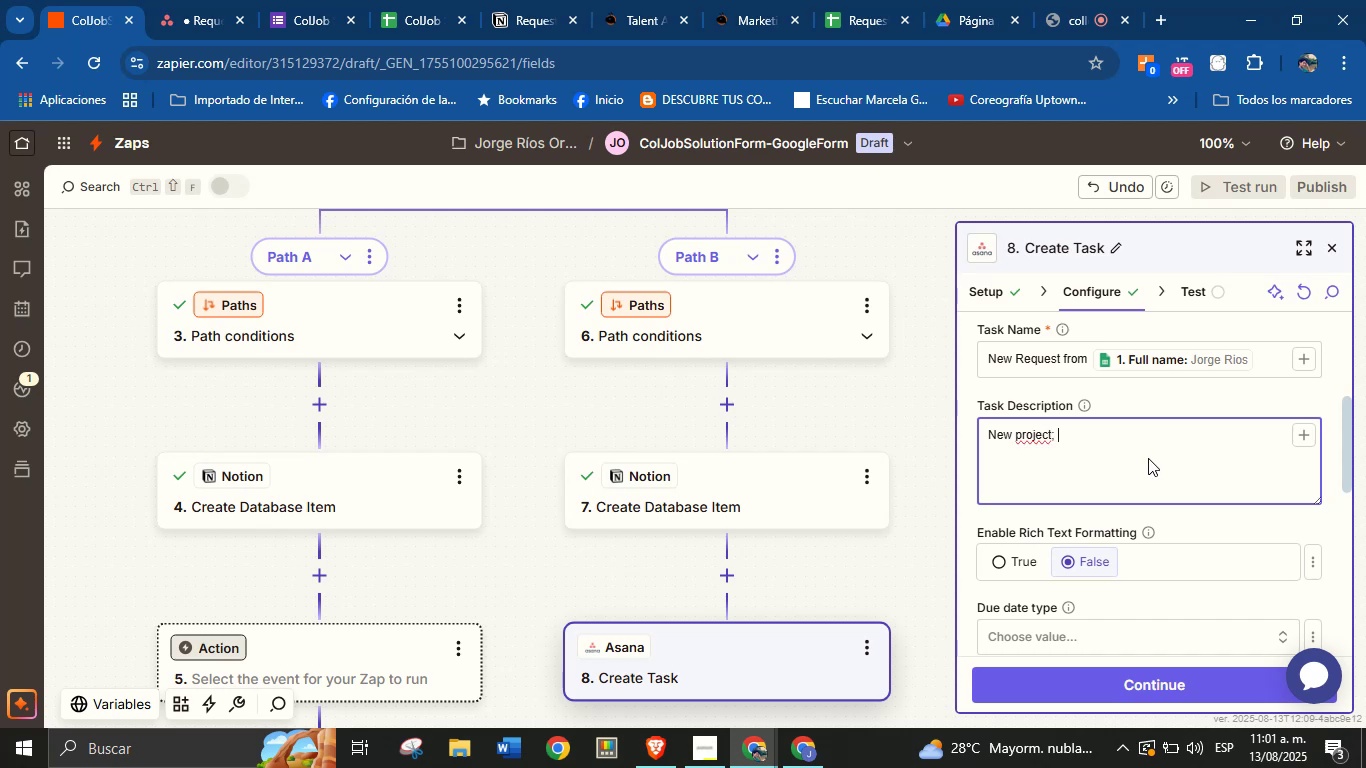 
scroll: coordinate [1138, 421], scroll_direction: up, amount: 2.0
 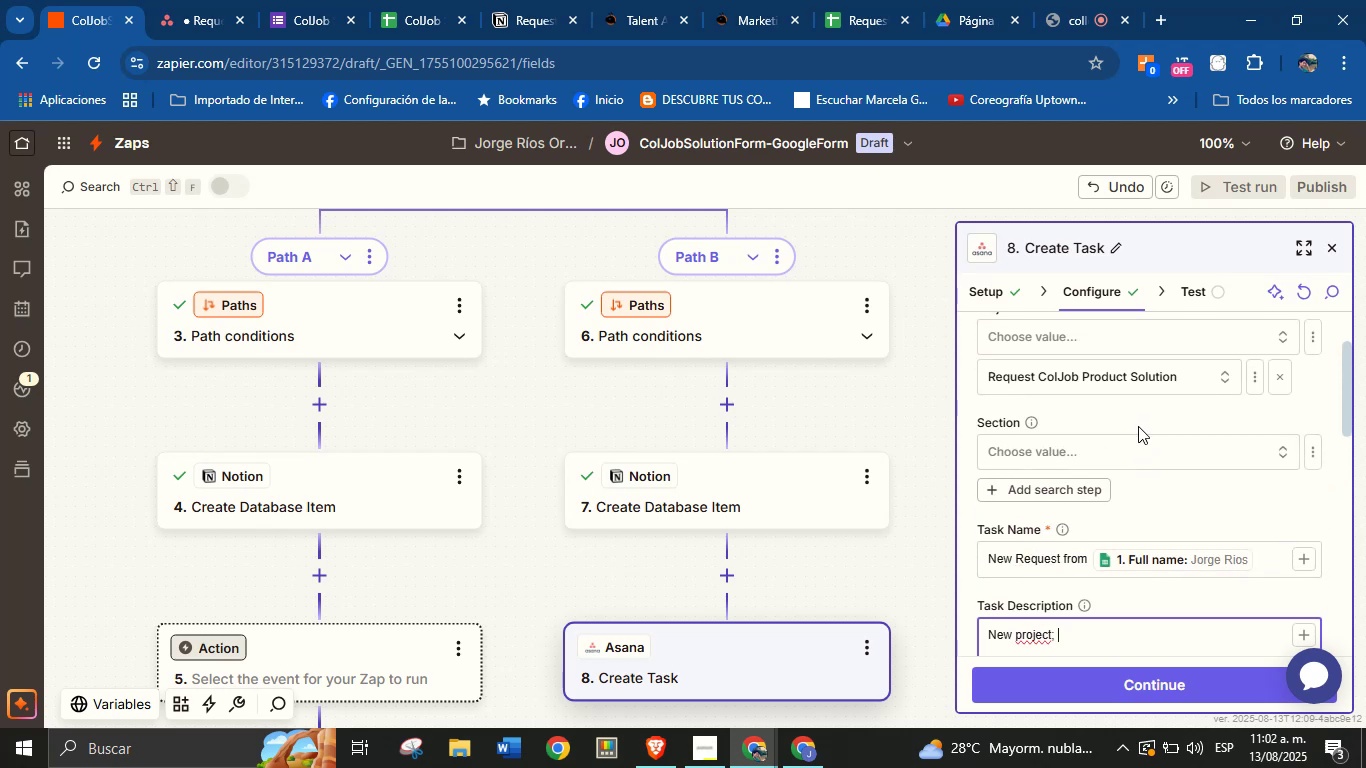 
scroll: coordinate [1136, 443], scroll_direction: down, amount: 2.0
 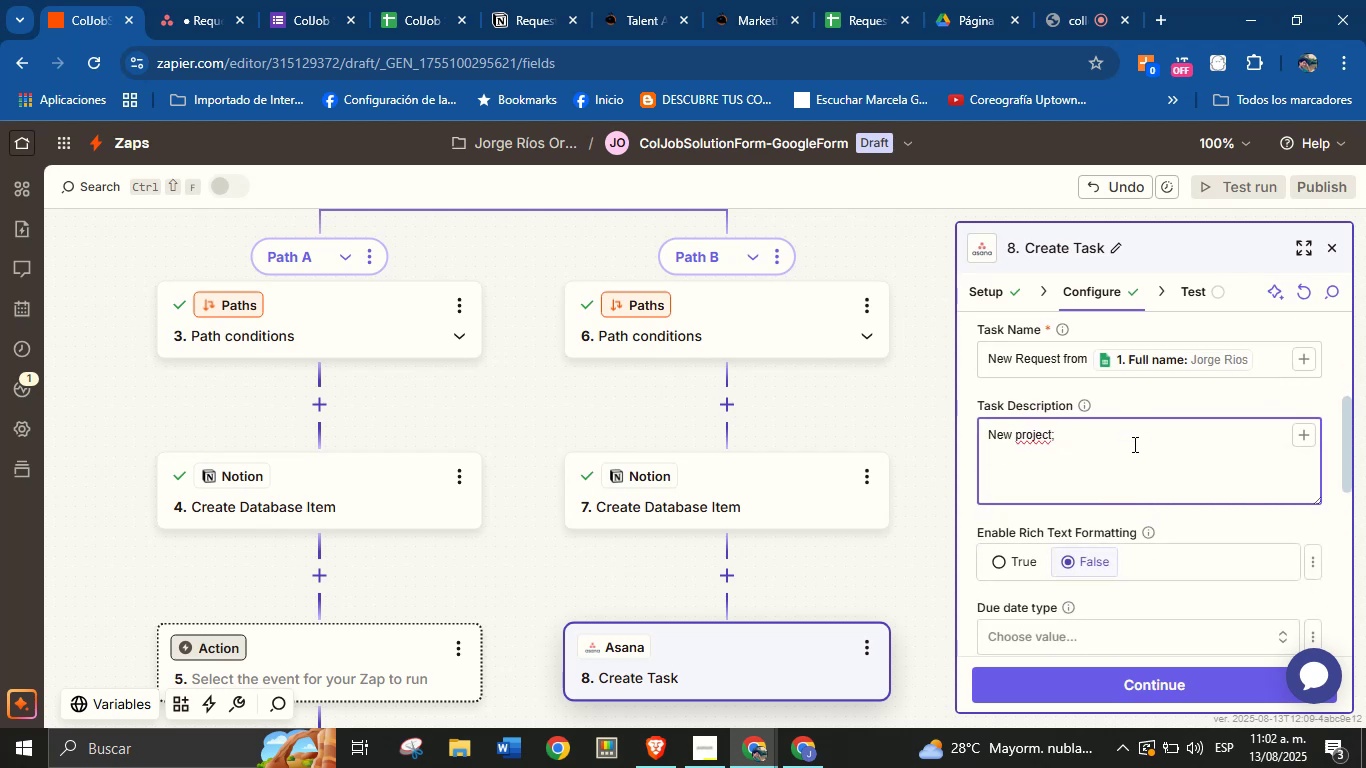 
key(Backspace)
key(Backspace)
key(Backspace)
key(Backspace)
key(Backspace)
key(Backspace)
key(Backspace)
key(Backspace)
key(Backspace)
type(request prodc)
key(Backspace)
type(uct.)
 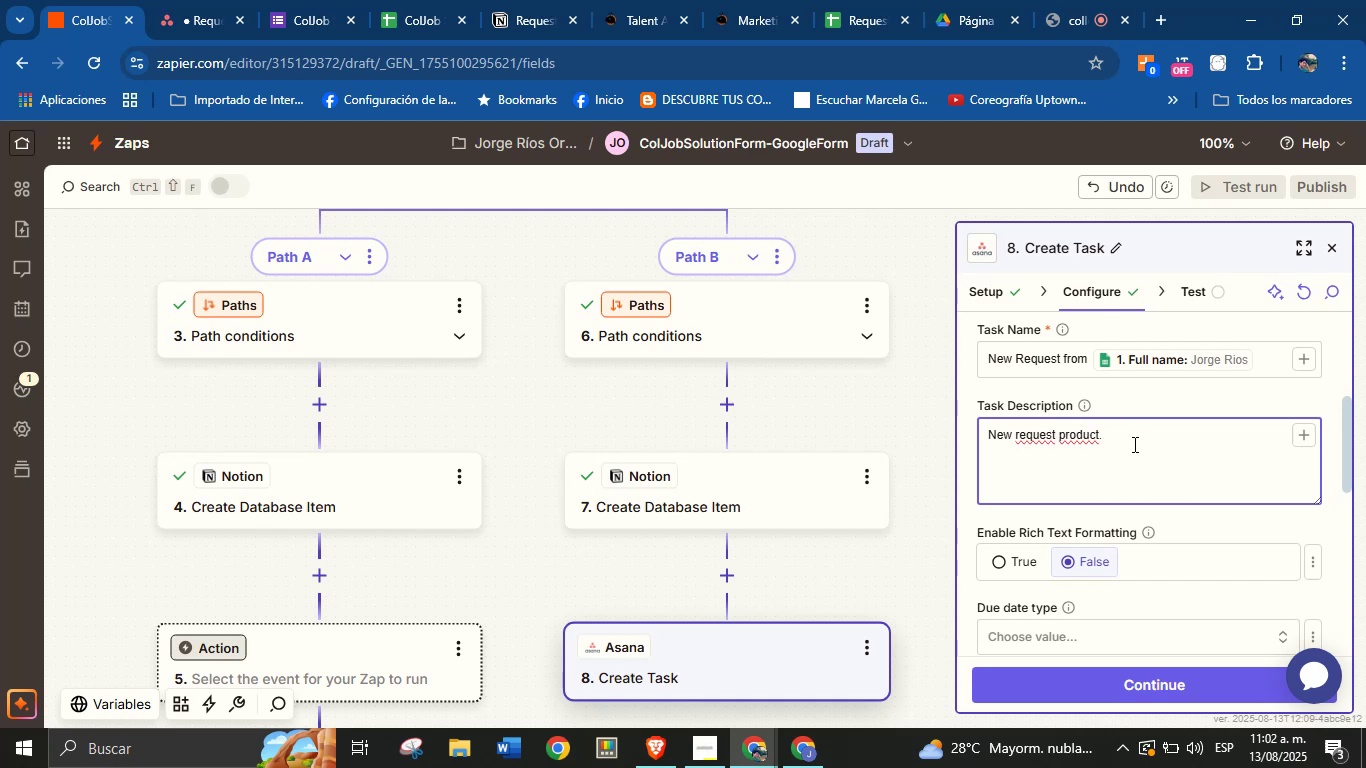 
key(Enter)
 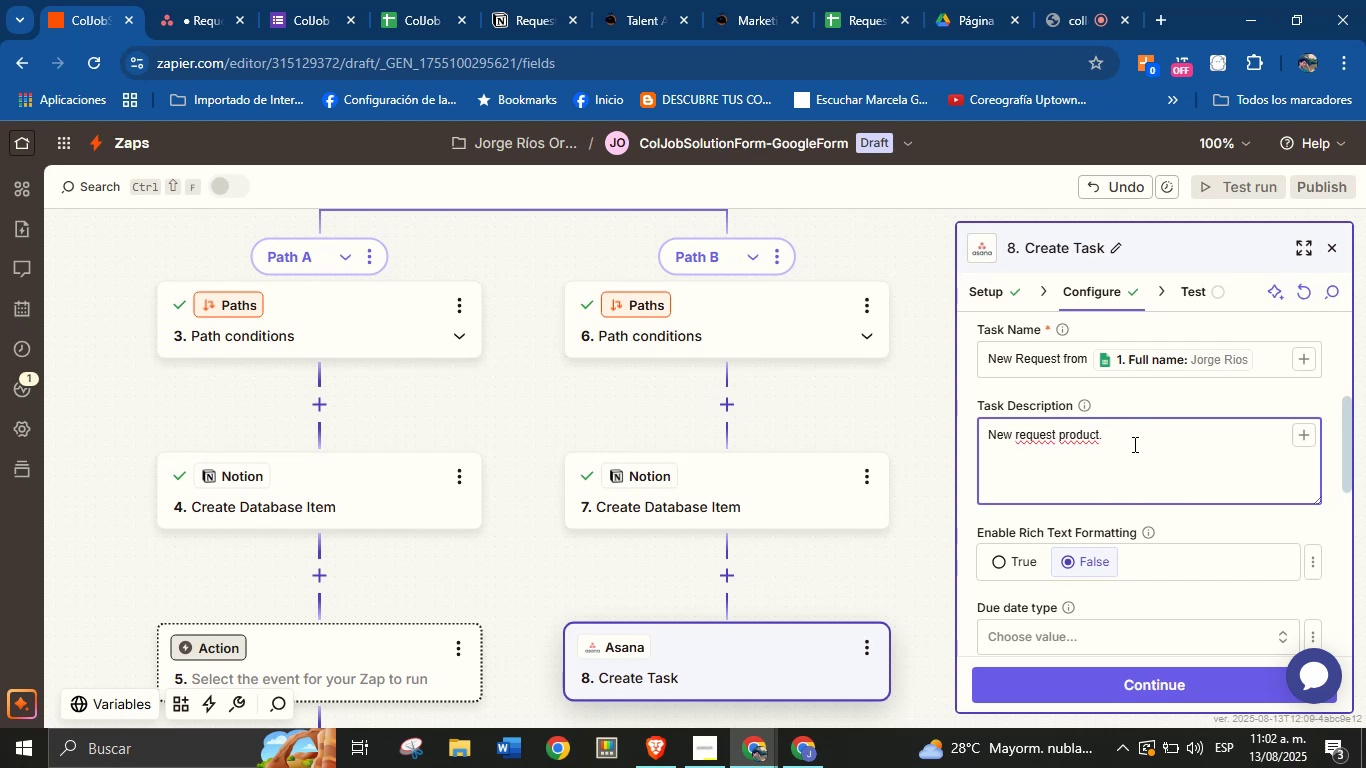 
type(Details>)
 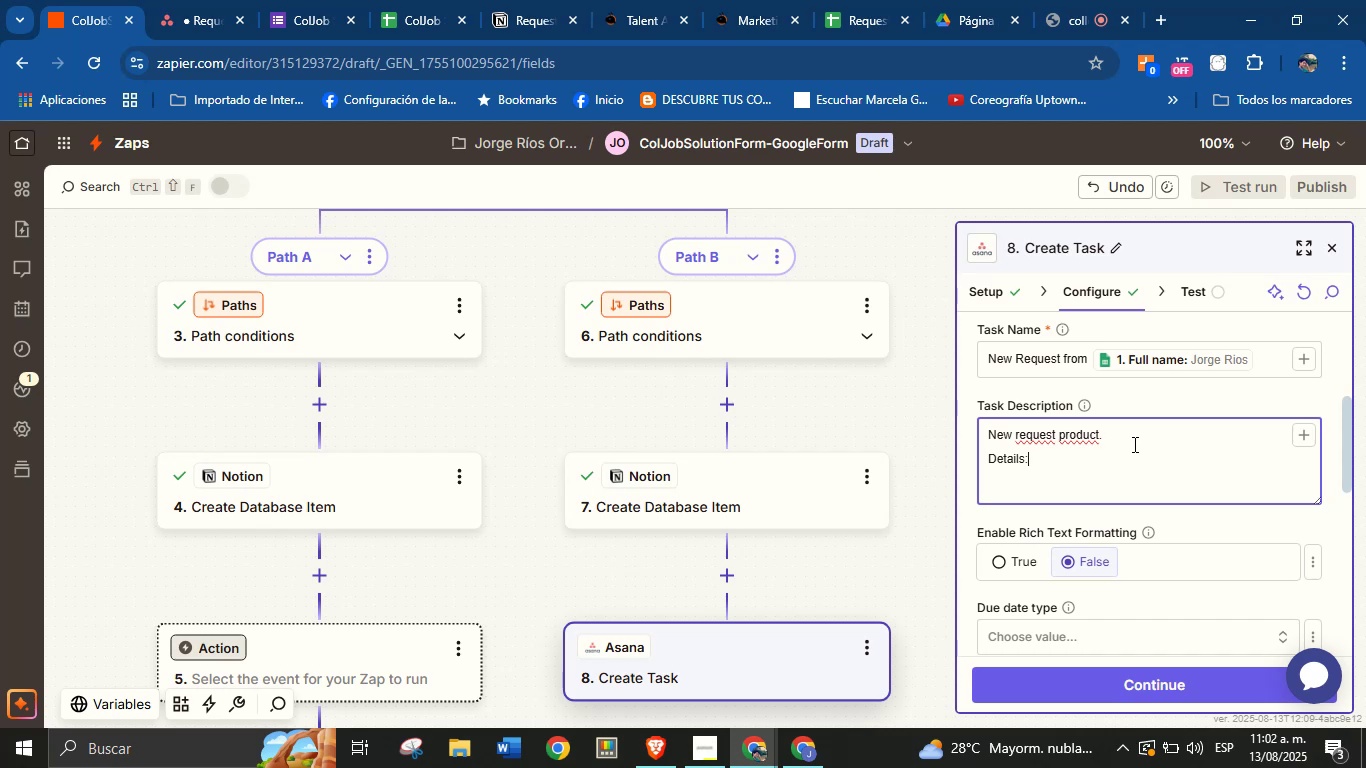 
key(Enter)
 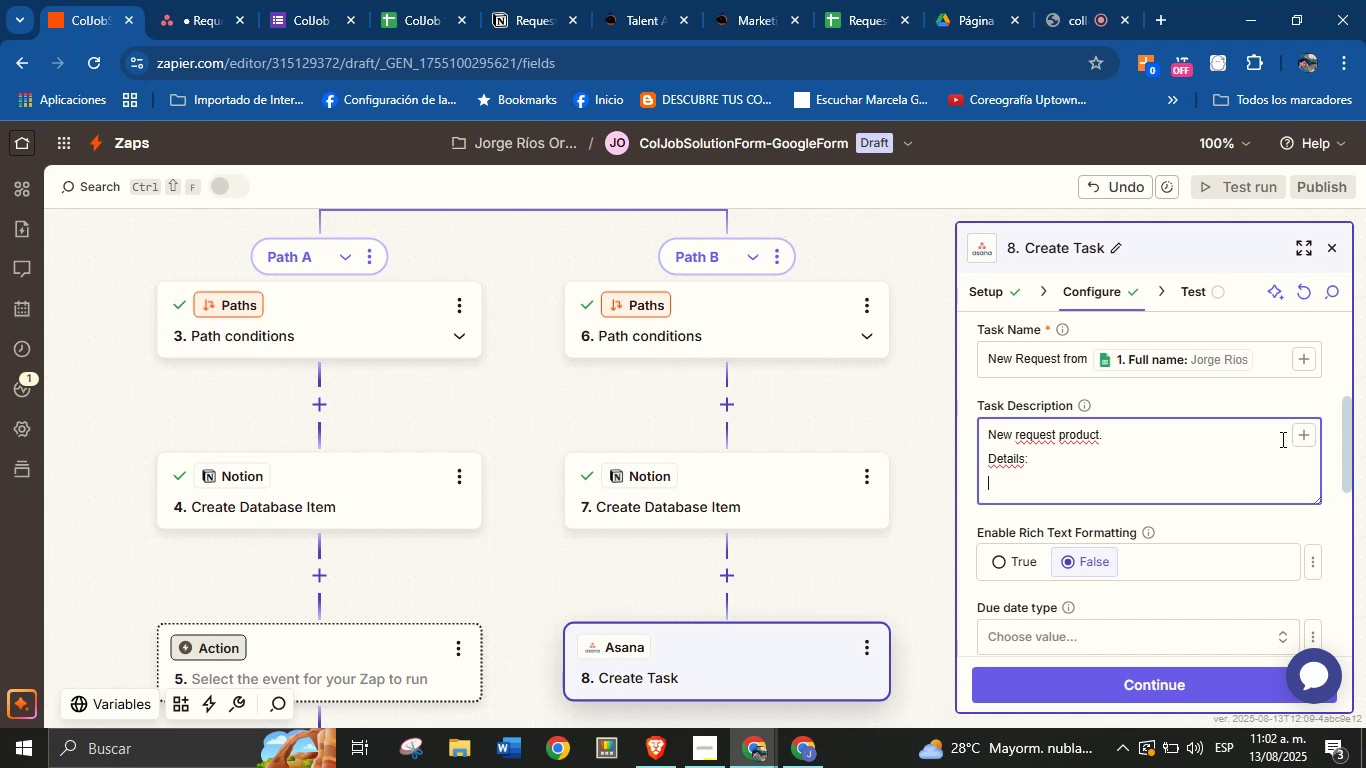 
left_click([1304, 436])
 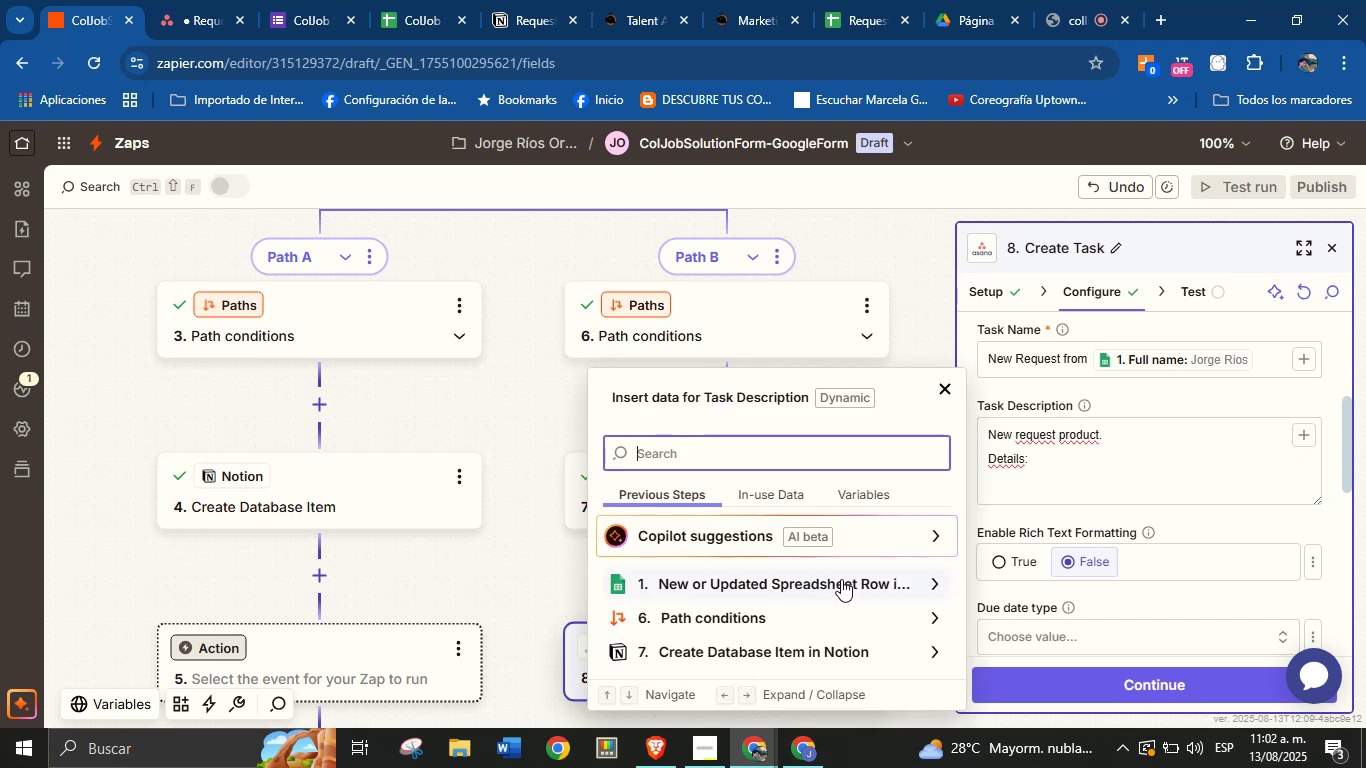 
left_click([841, 579])
 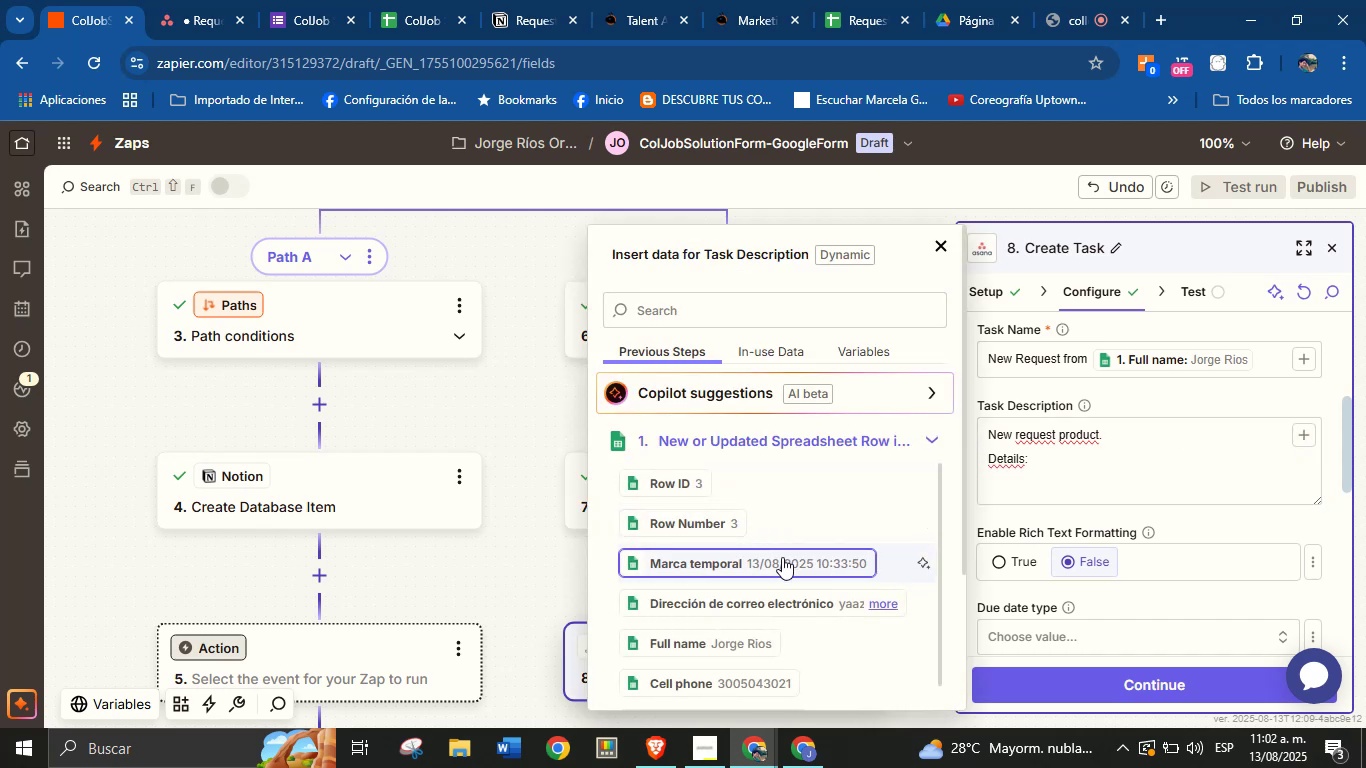 
scroll: coordinate [765, 470], scroll_direction: down, amount: 18.0
 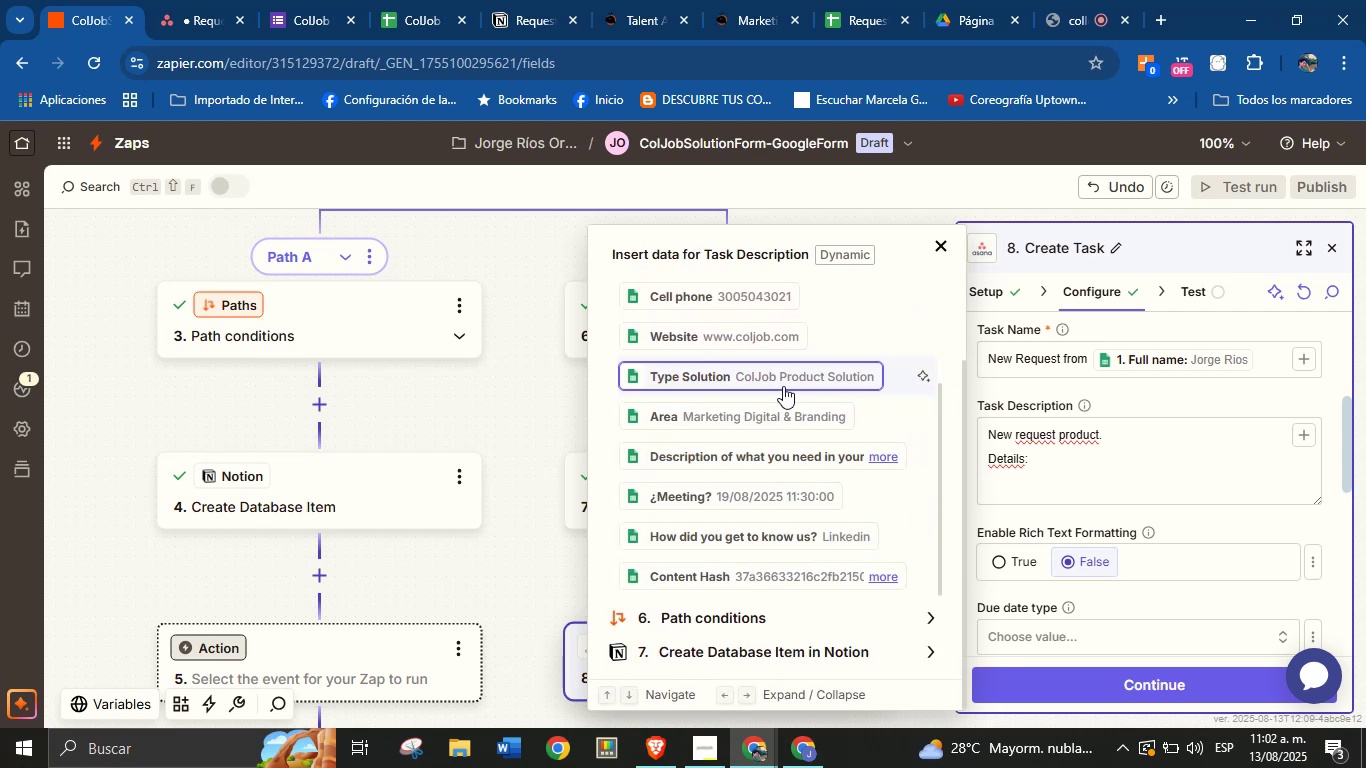 
scroll: coordinate [754, 453], scroll_direction: up, amount: 3.0
 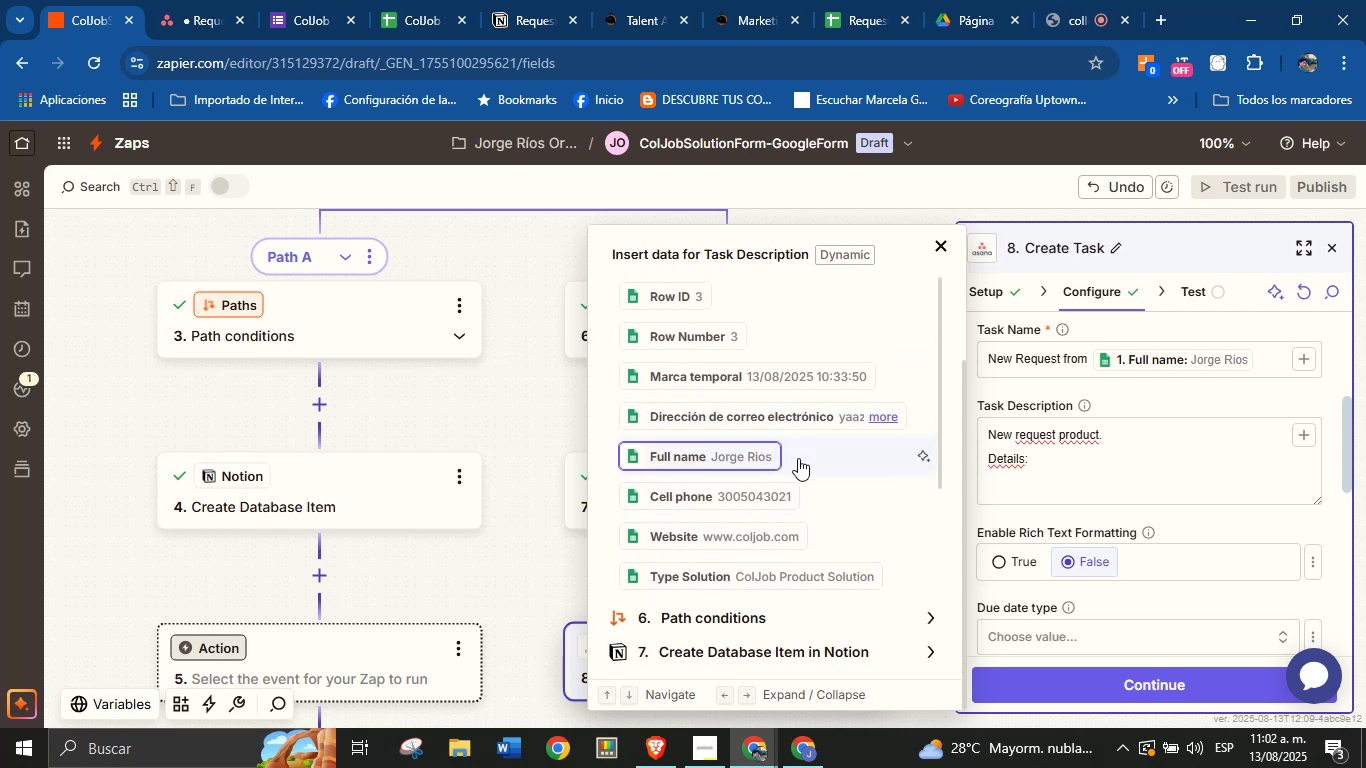 
left_click([1019, 482])
 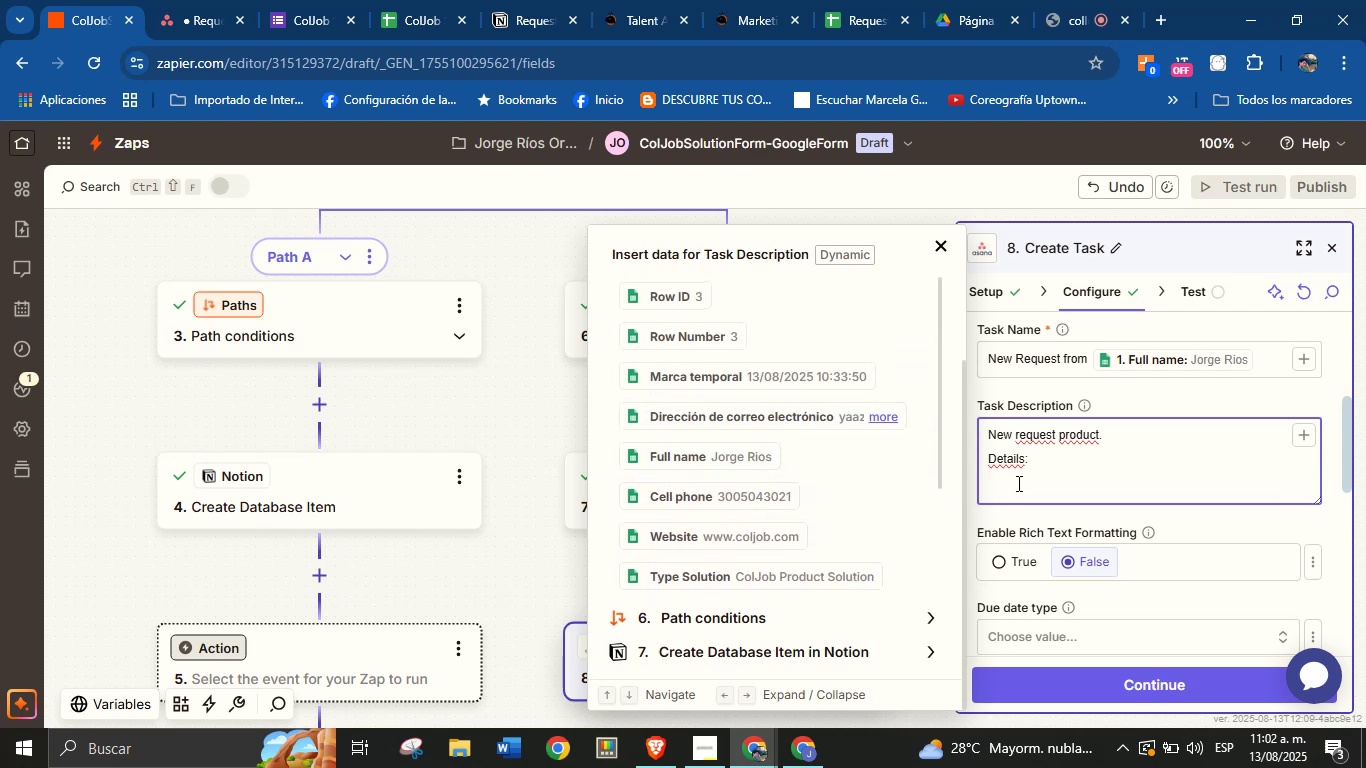 
type(Name)
key(Backspace)
key(Backspace)
key(Backspace)
key(Backspace)
type(Client[s name> )
 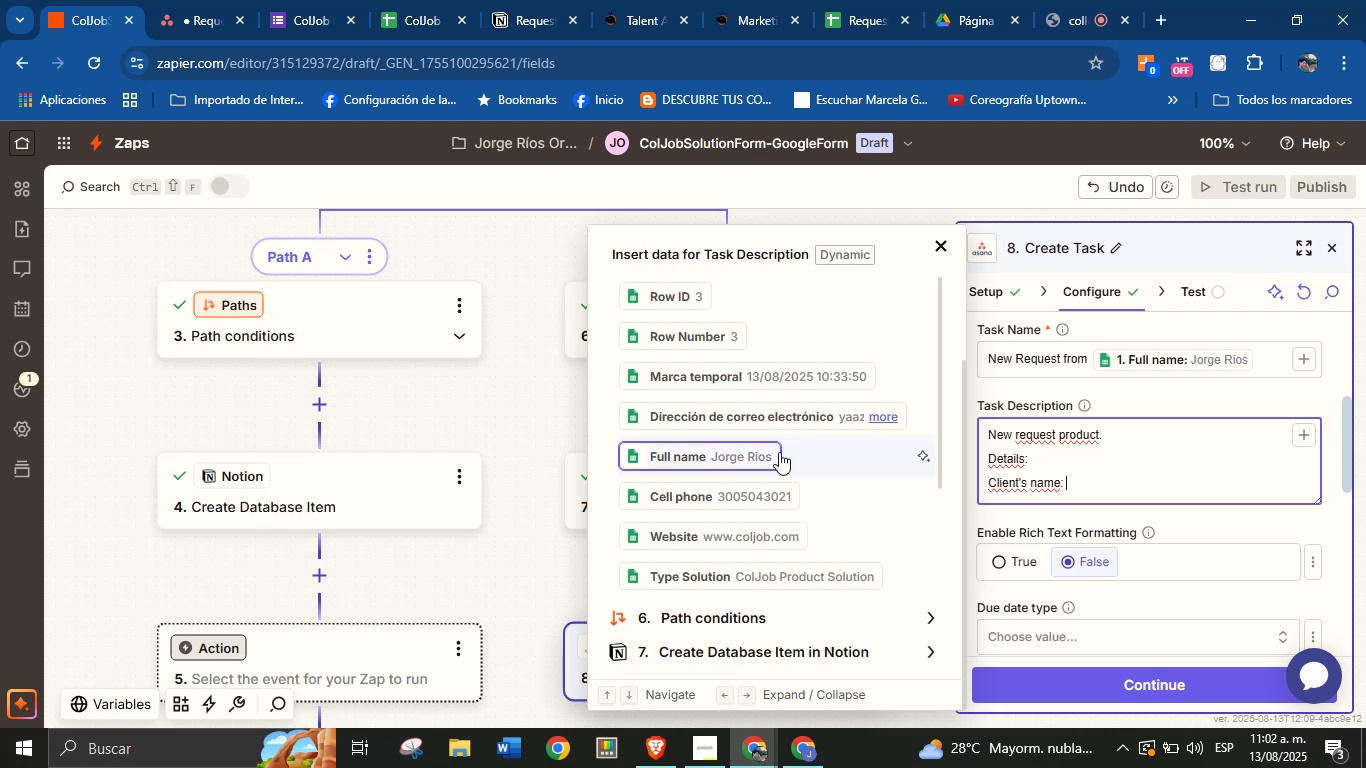 
left_click([707, 463])
 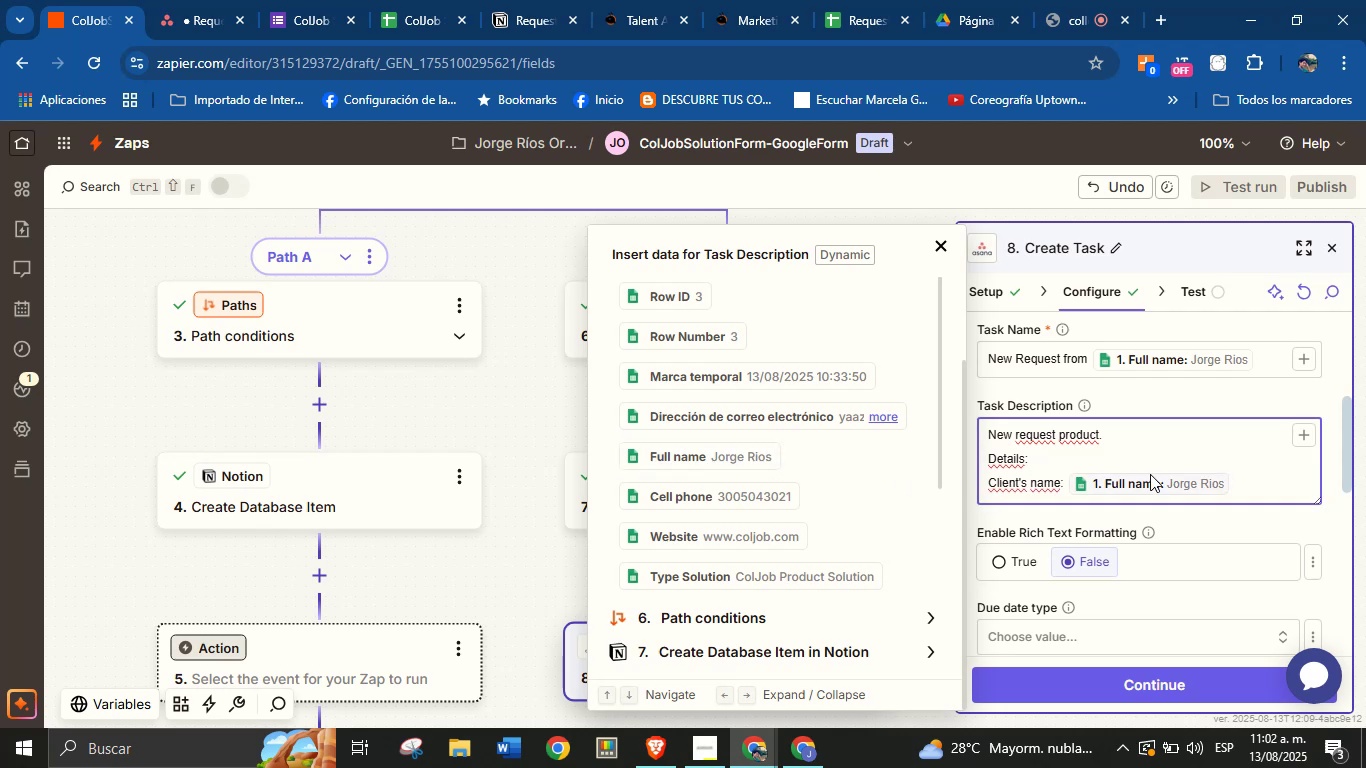 
key(Enter)
 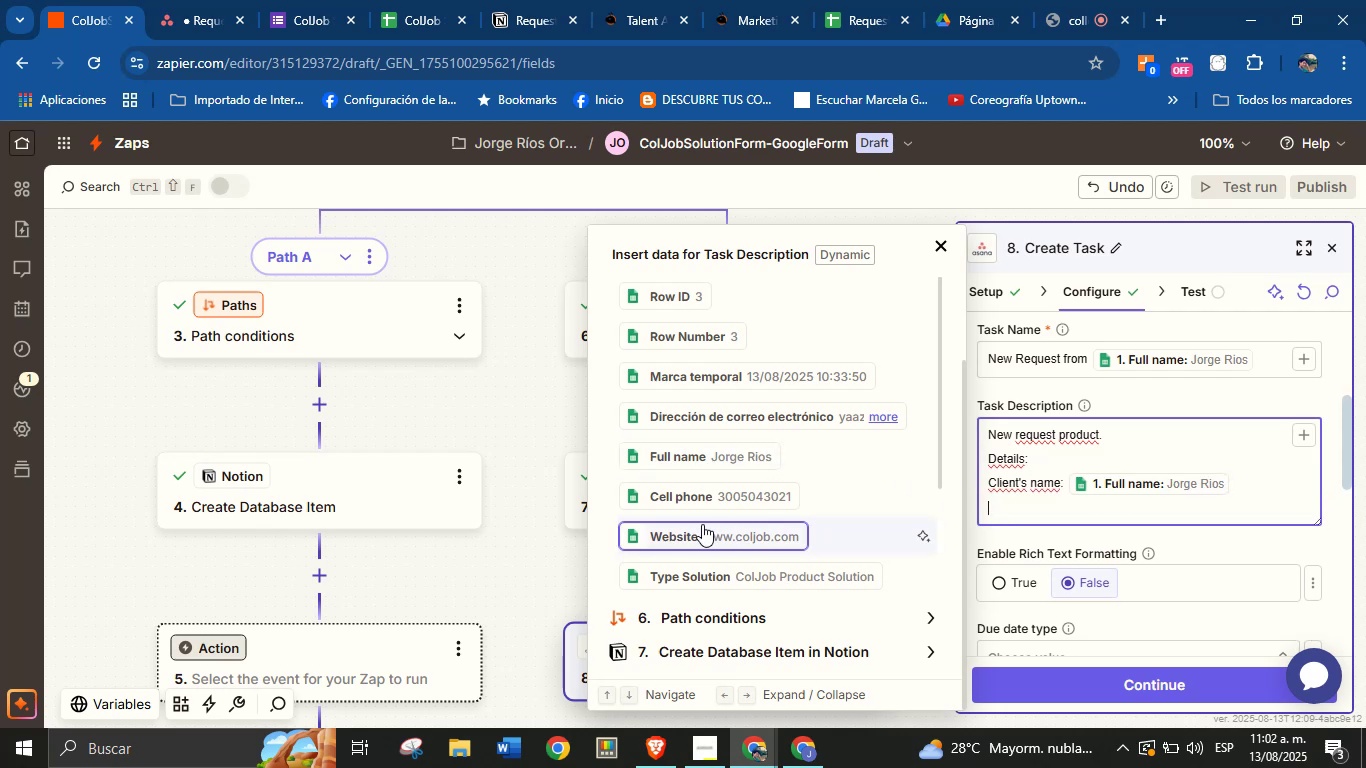 
left_click([702, 524])
 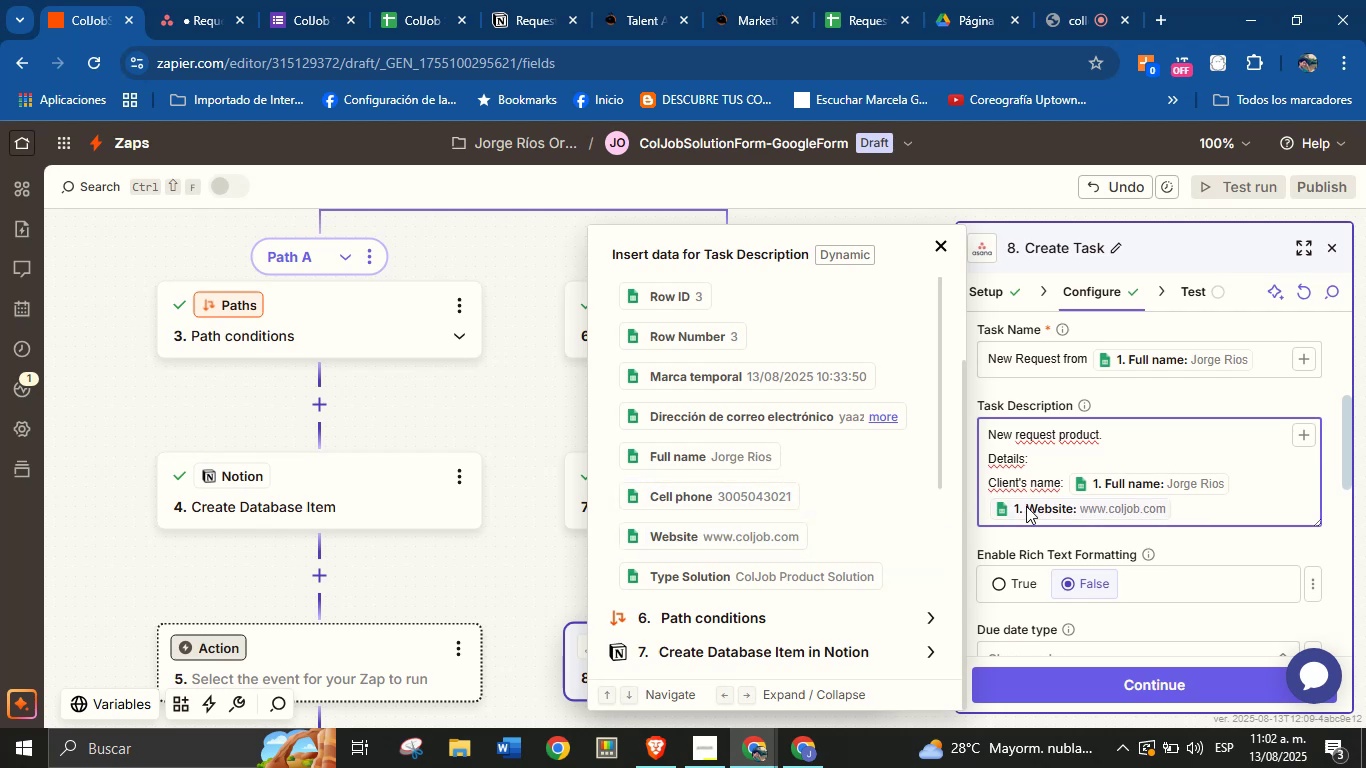 
key(Enter)
 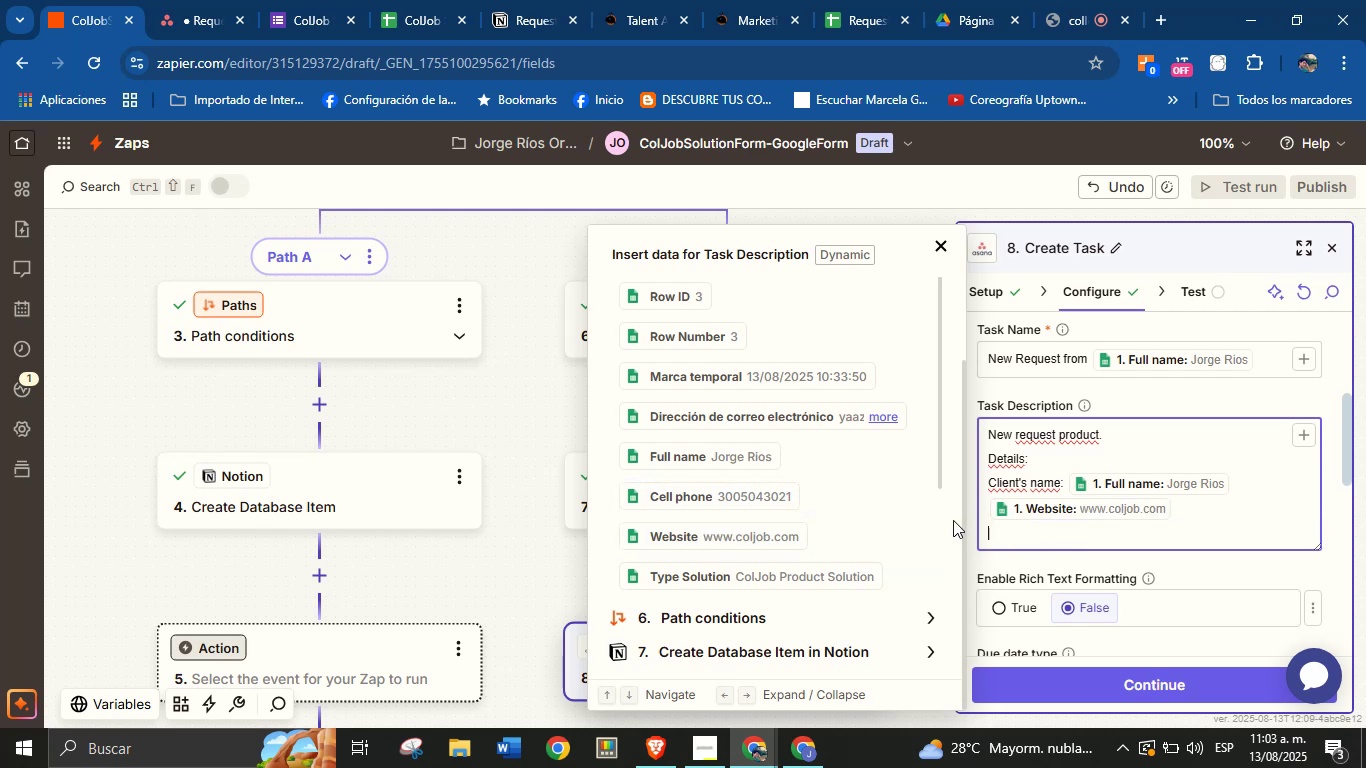 
wait(11.87)
 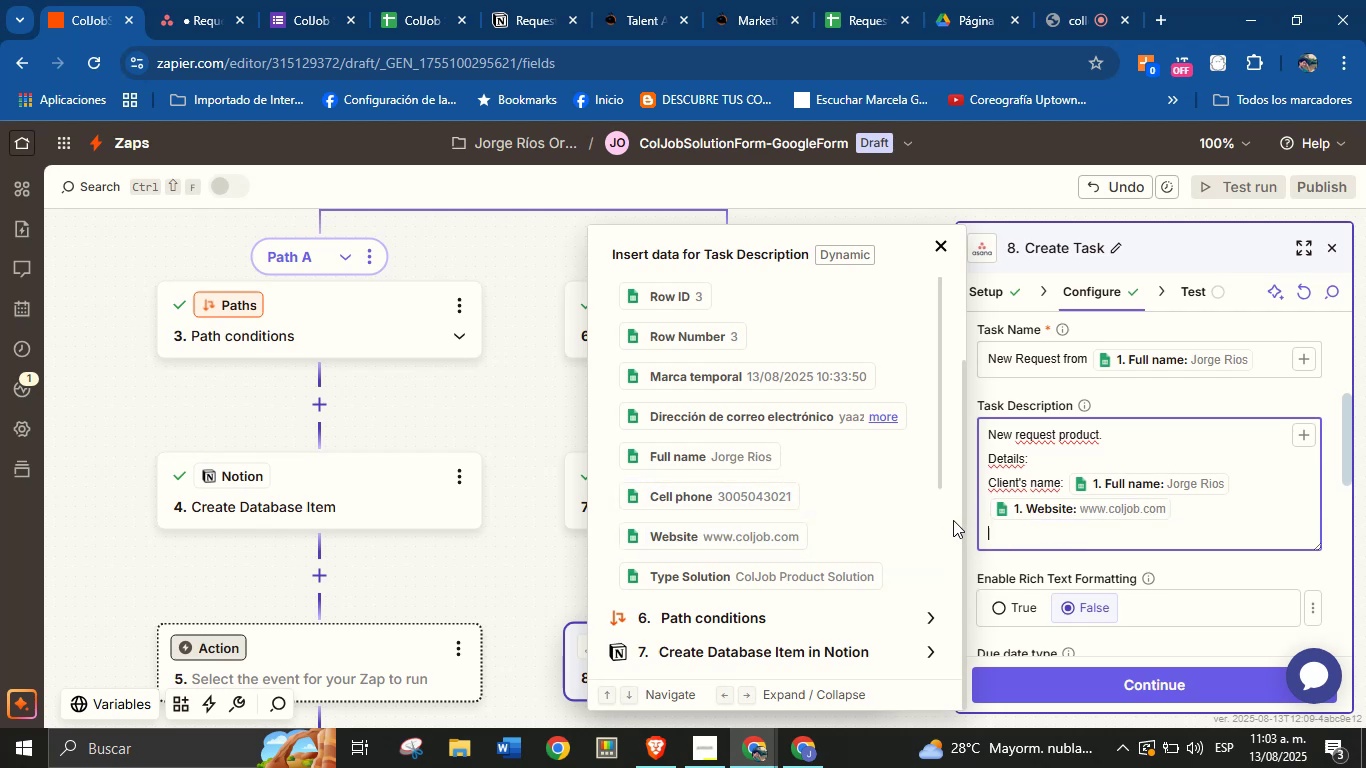 
type(phoe)
key(Backspace)
key(Backspace)
key(Backspace)
key(Backspace)
key(Backspace)
type(Phoe> )
 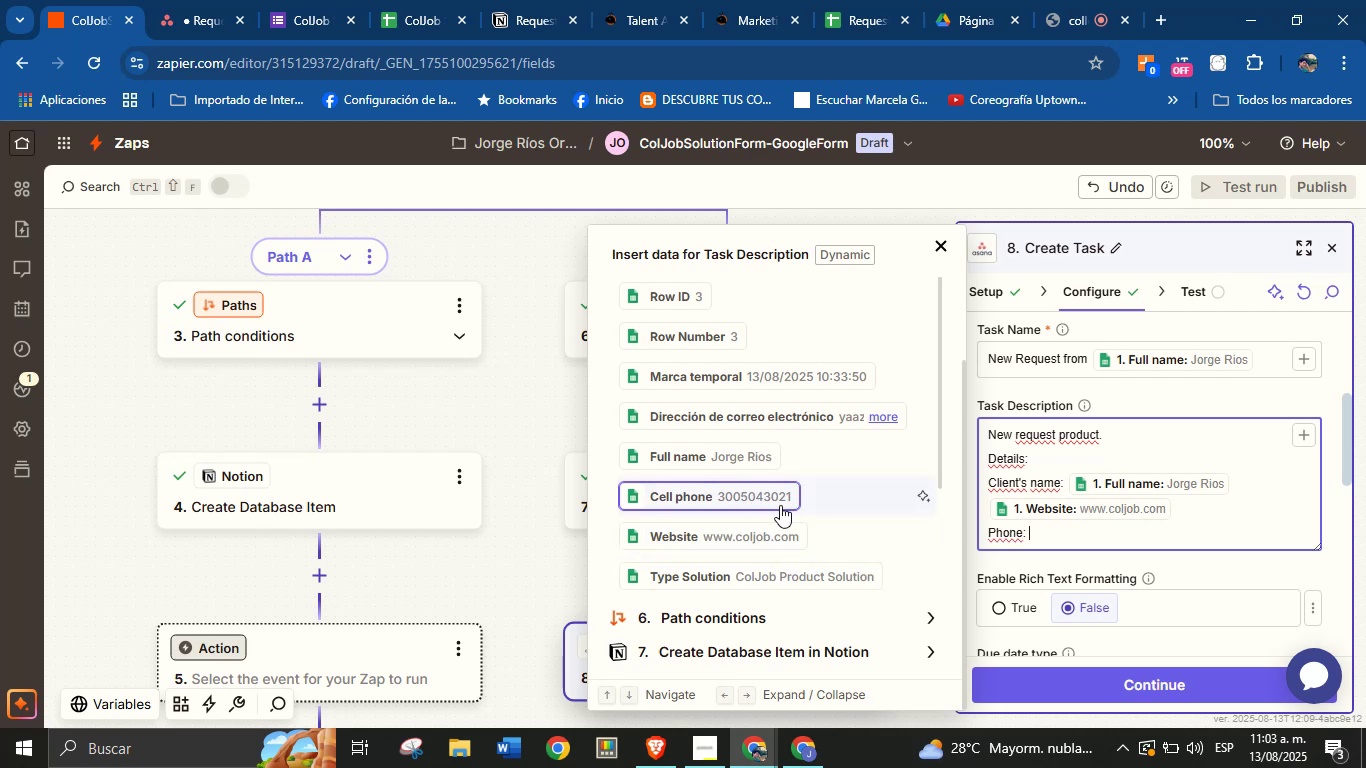 
hold_key(key=N, duration=2.32)
 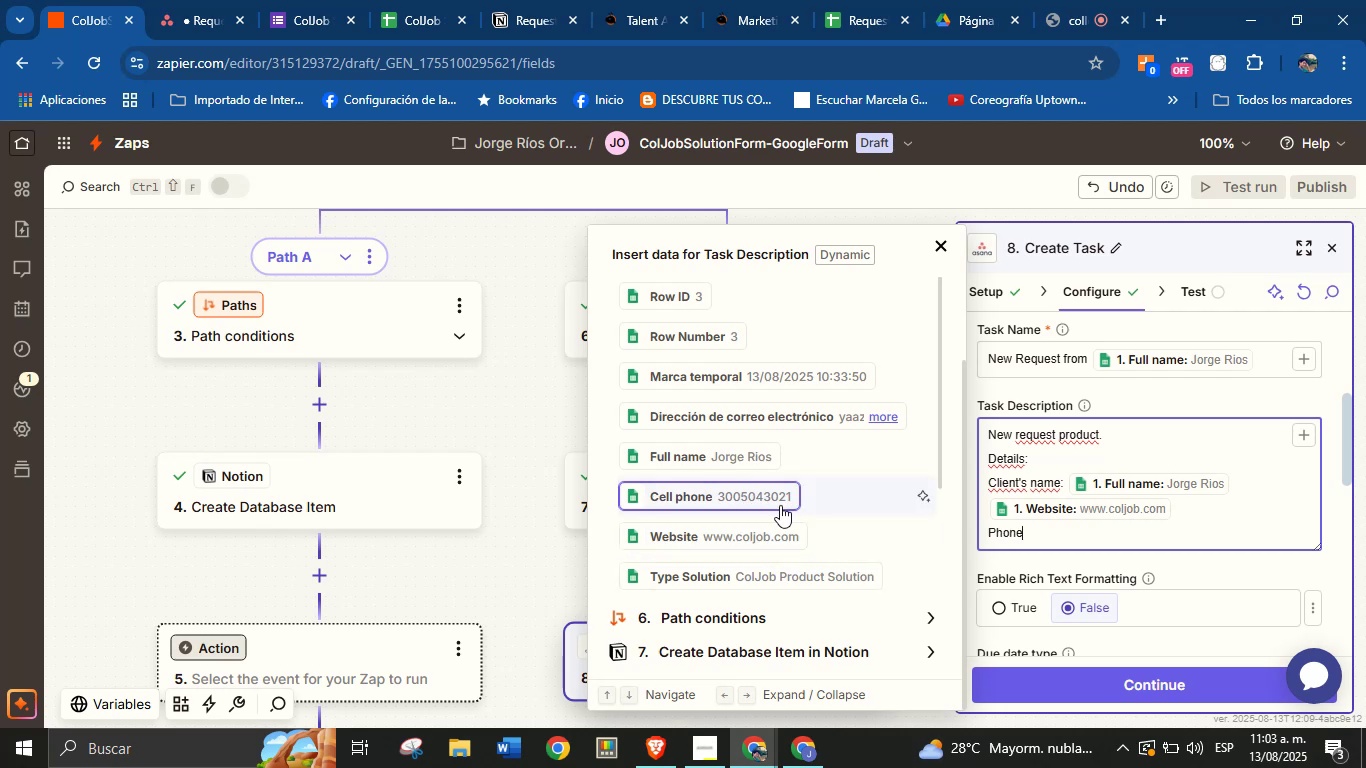 
left_click([780, 505])
 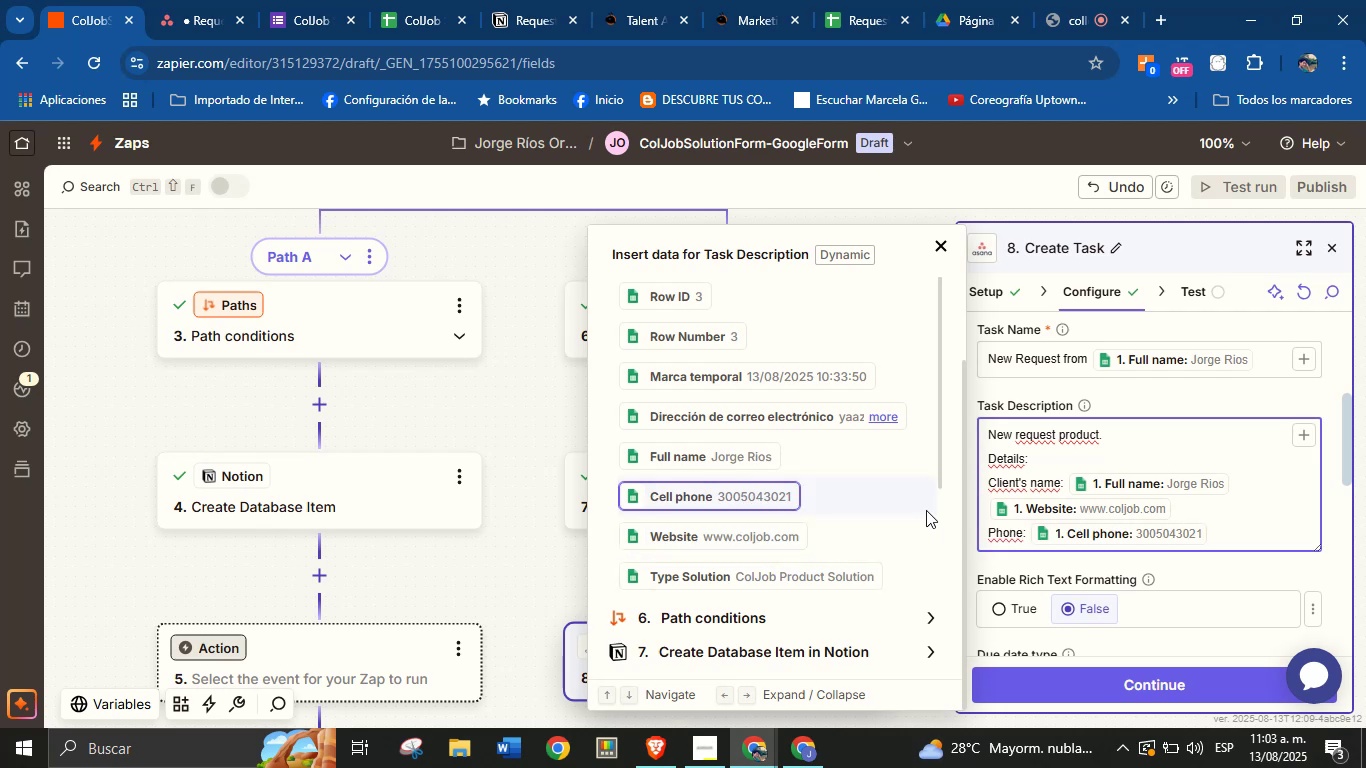 
key(Enter)
 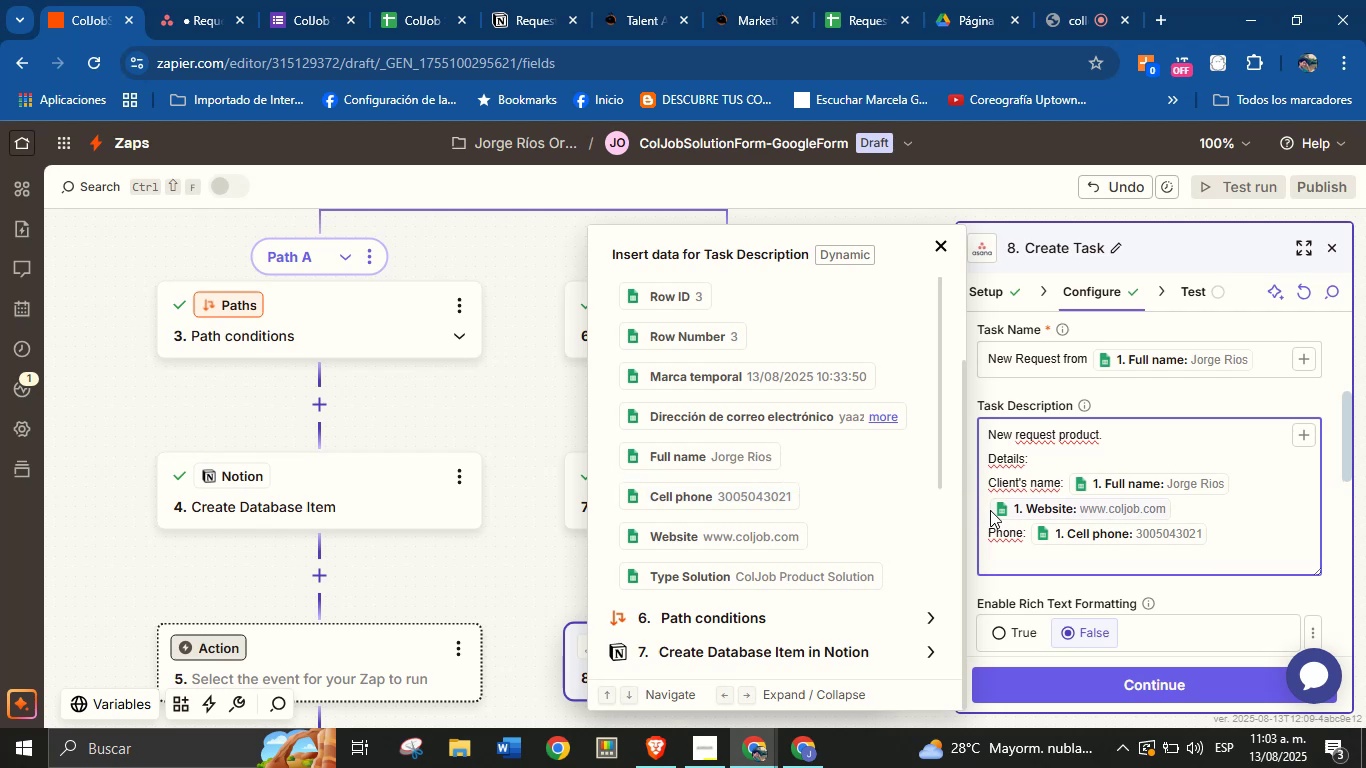 
left_click([986, 506])
 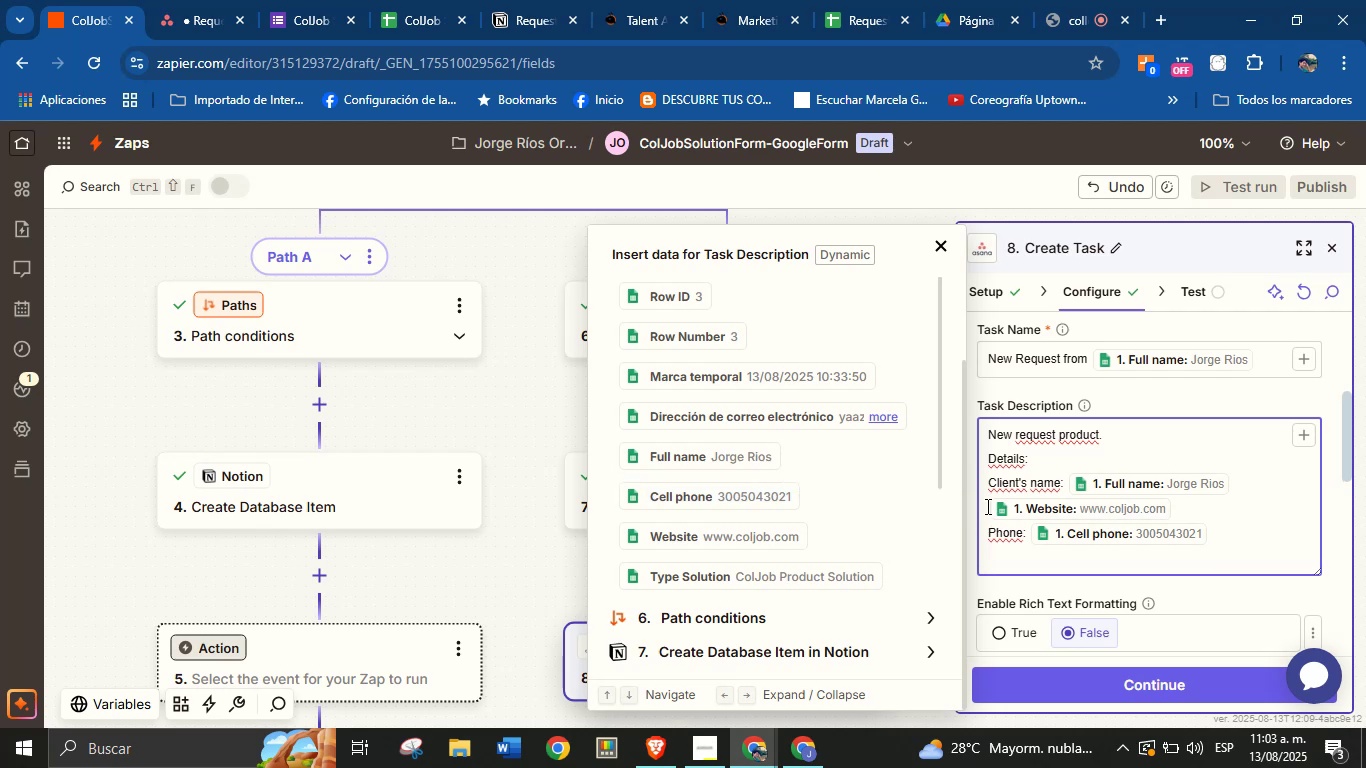 
type(Website> )
 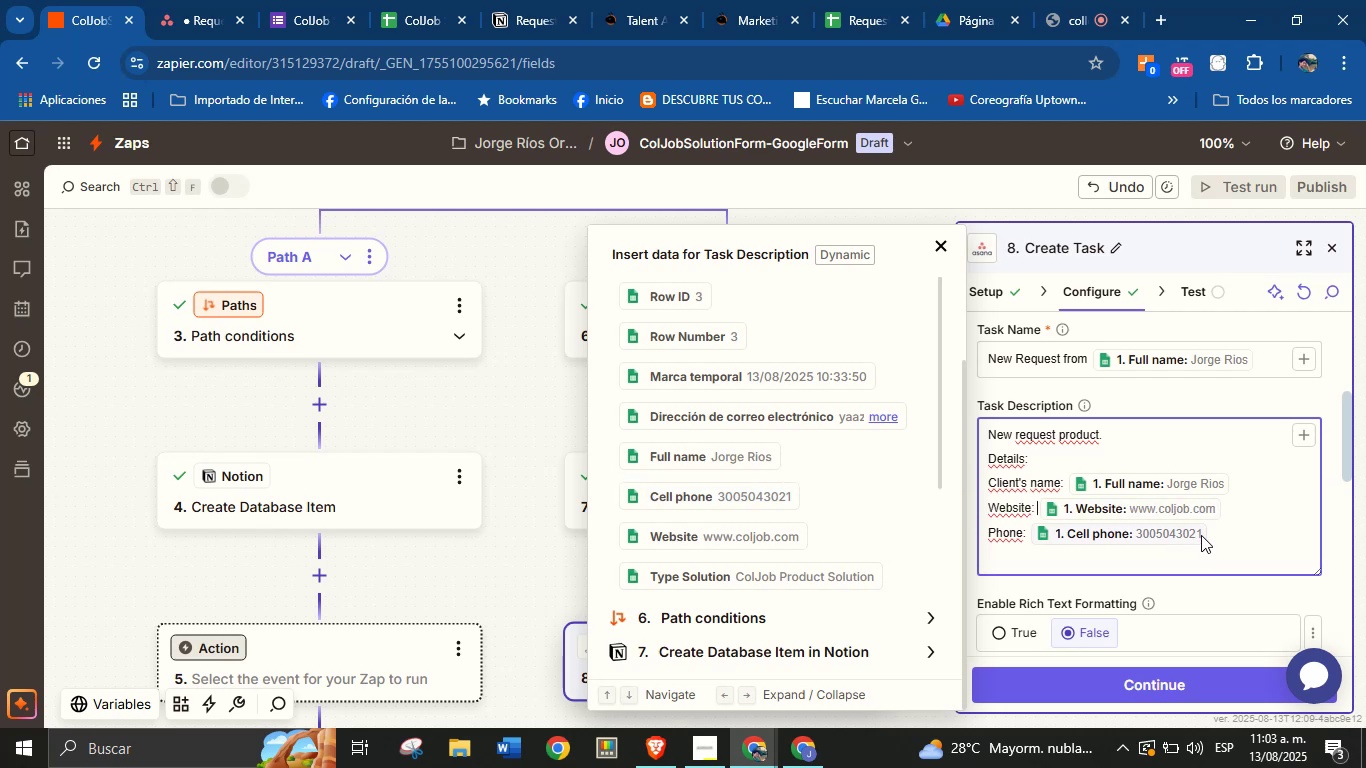 
left_click([1220, 531])
 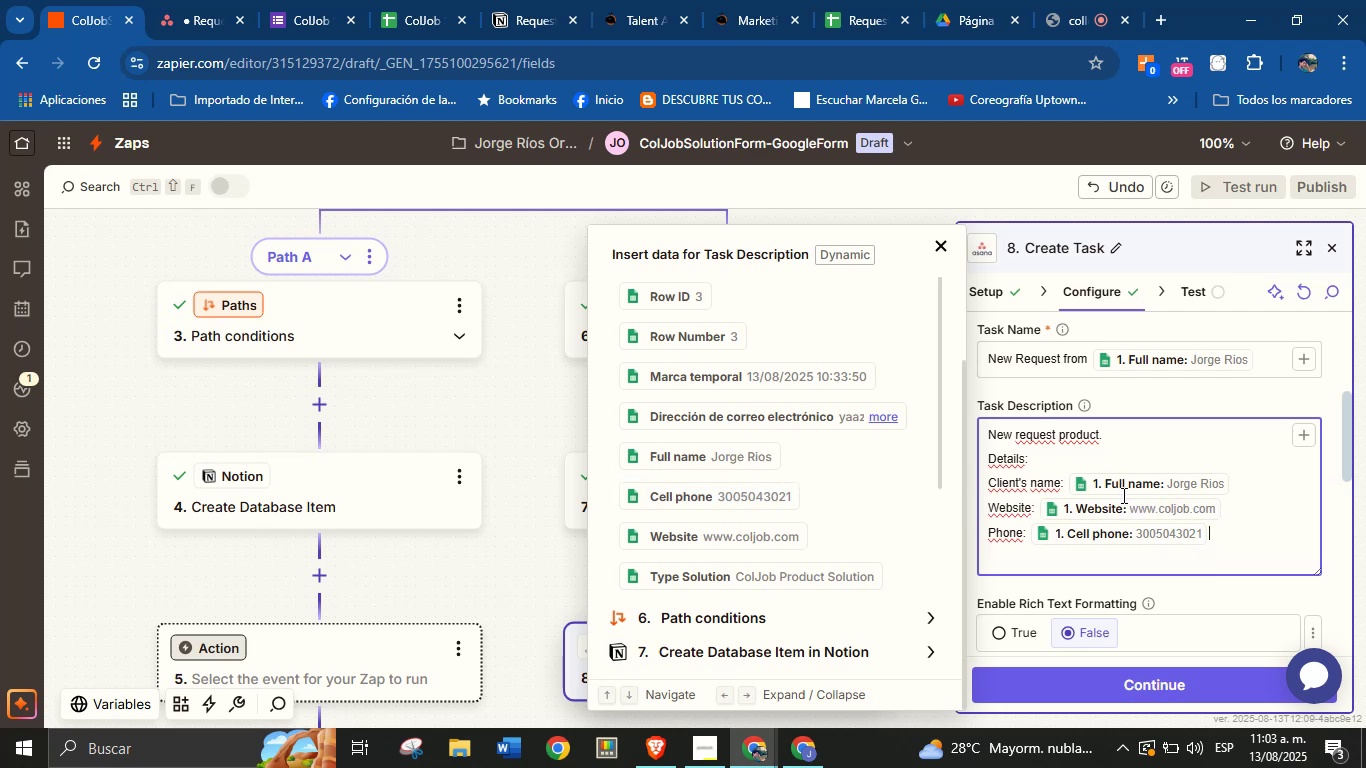 
key(Enter)
 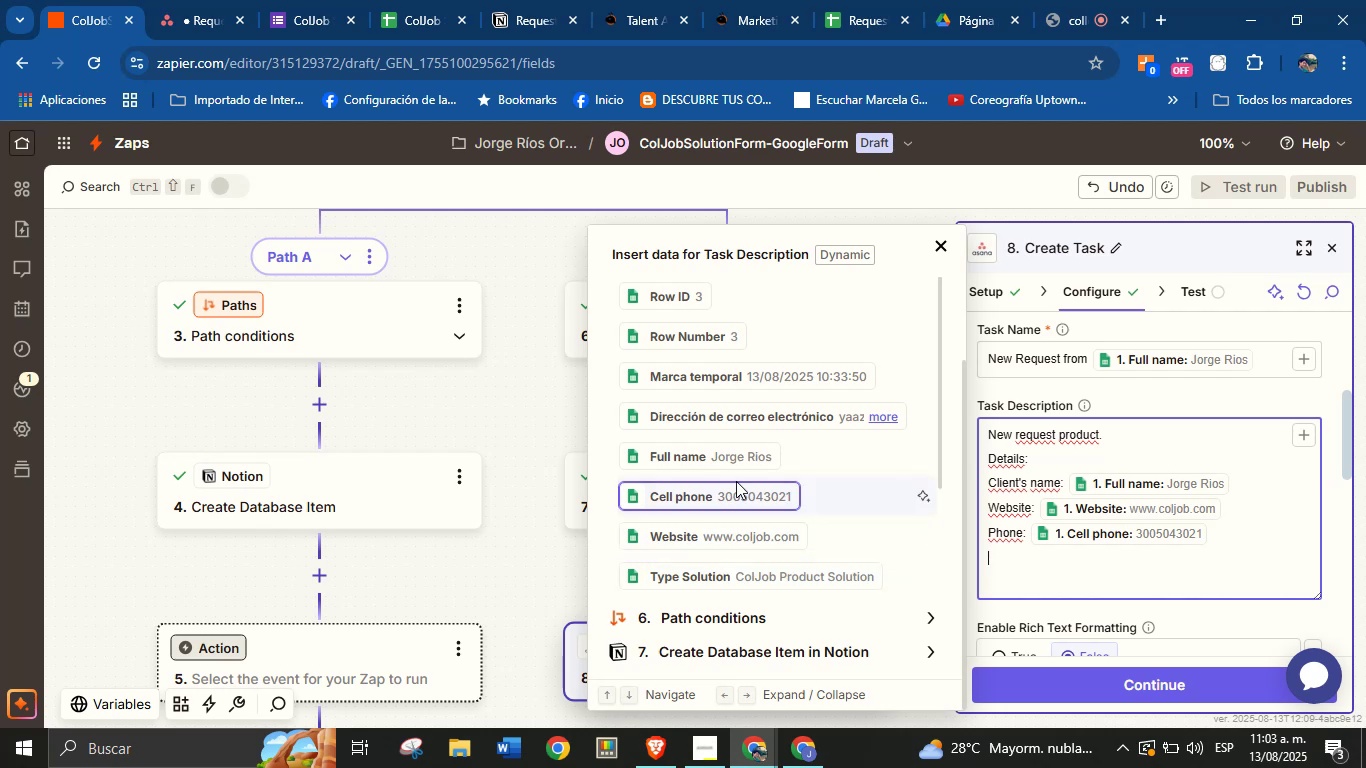 
type(Describe> )
 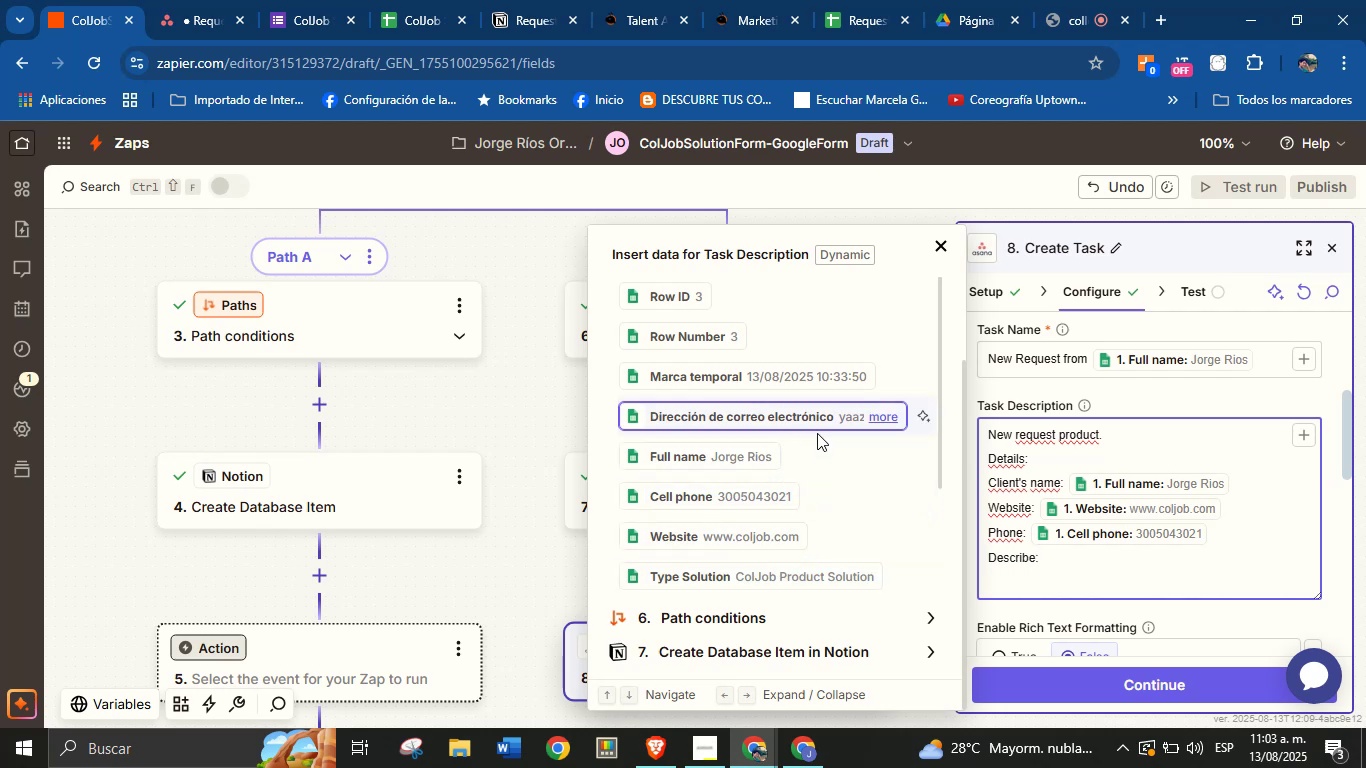 
scroll: coordinate [817, 454], scroll_direction: up, amount: 2.0
 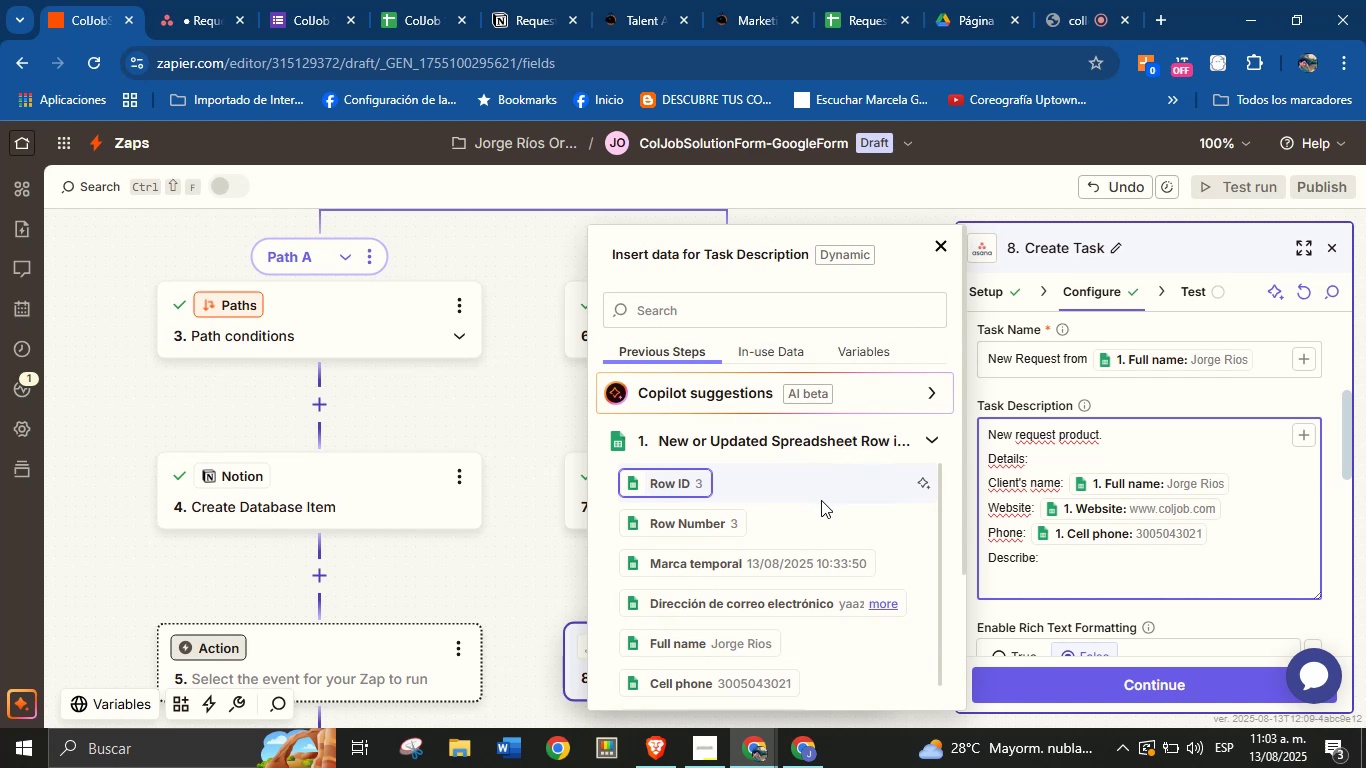 
scroll: coordinate [827, 440], scroll_direction: down, amount: 4.0
 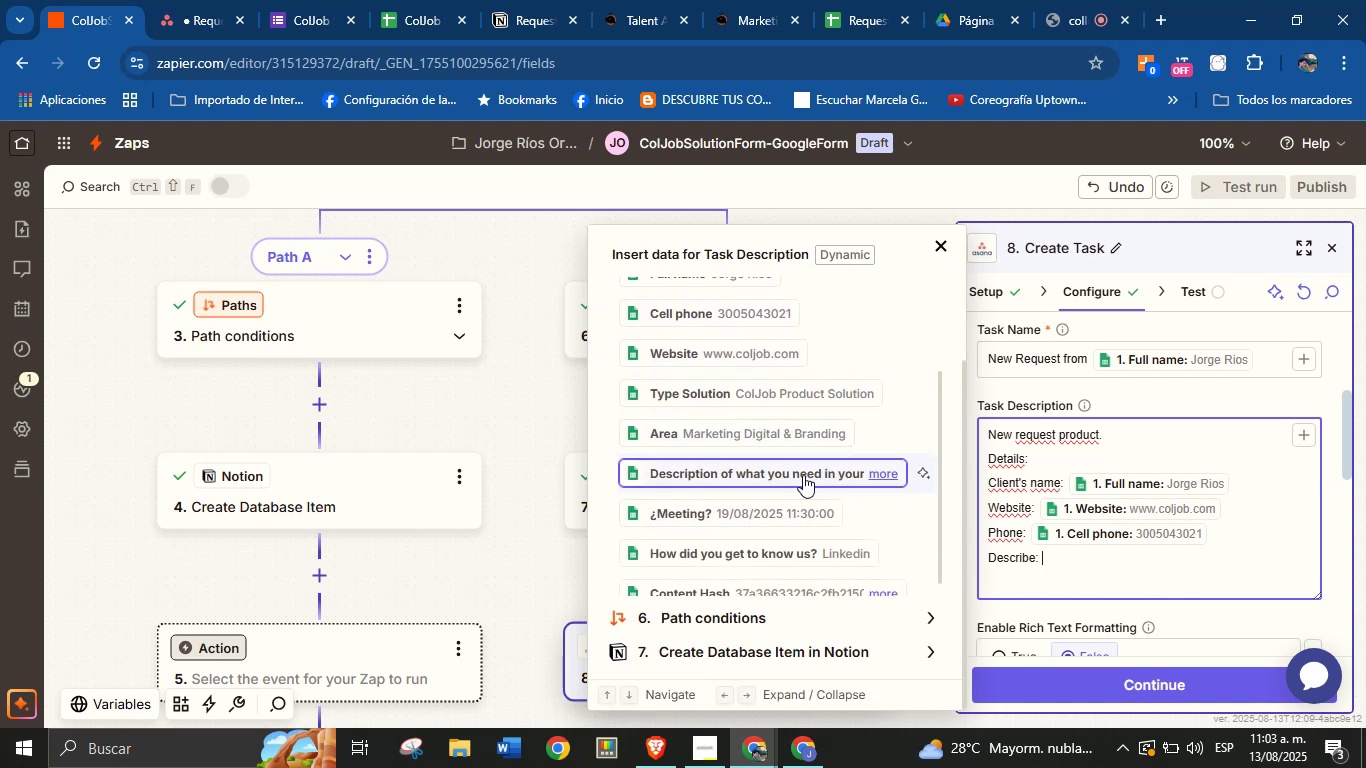 
left_click([804, 473])
 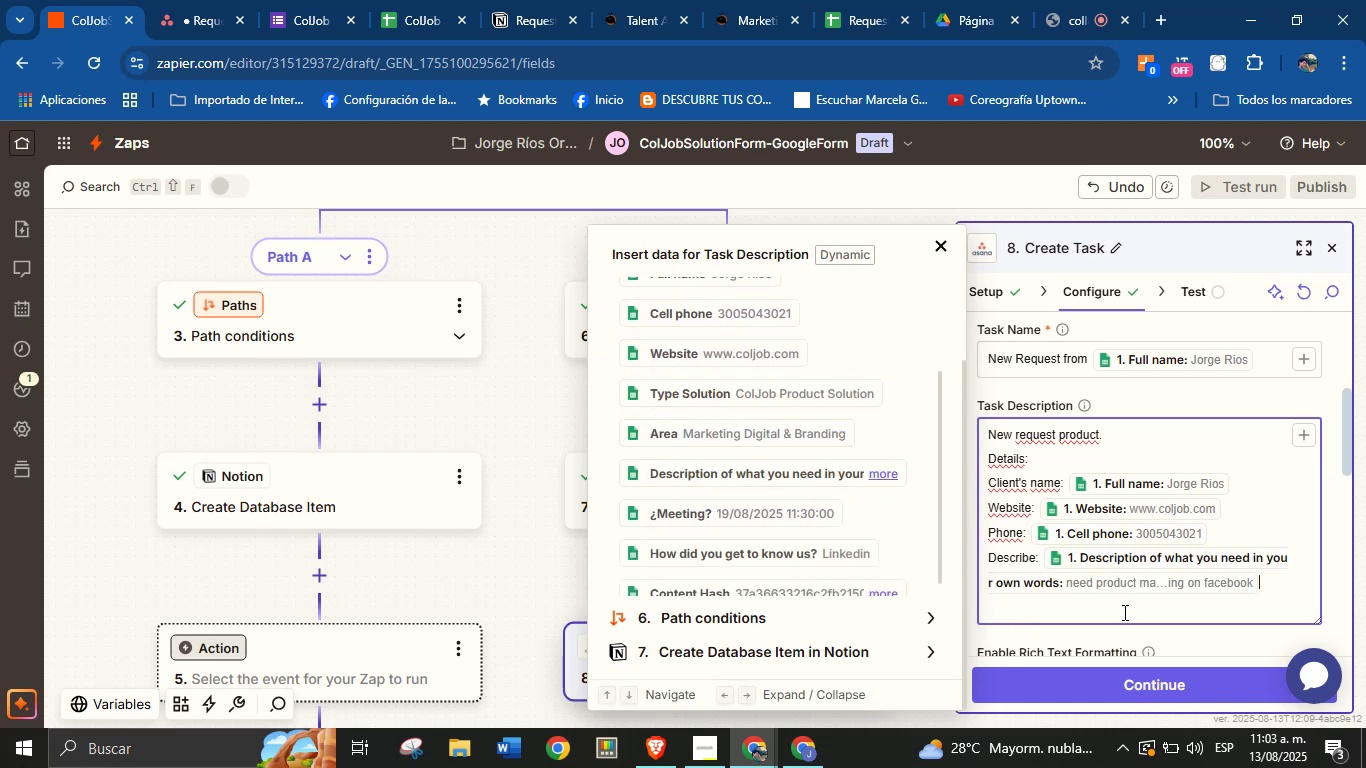 
key(Enter)
 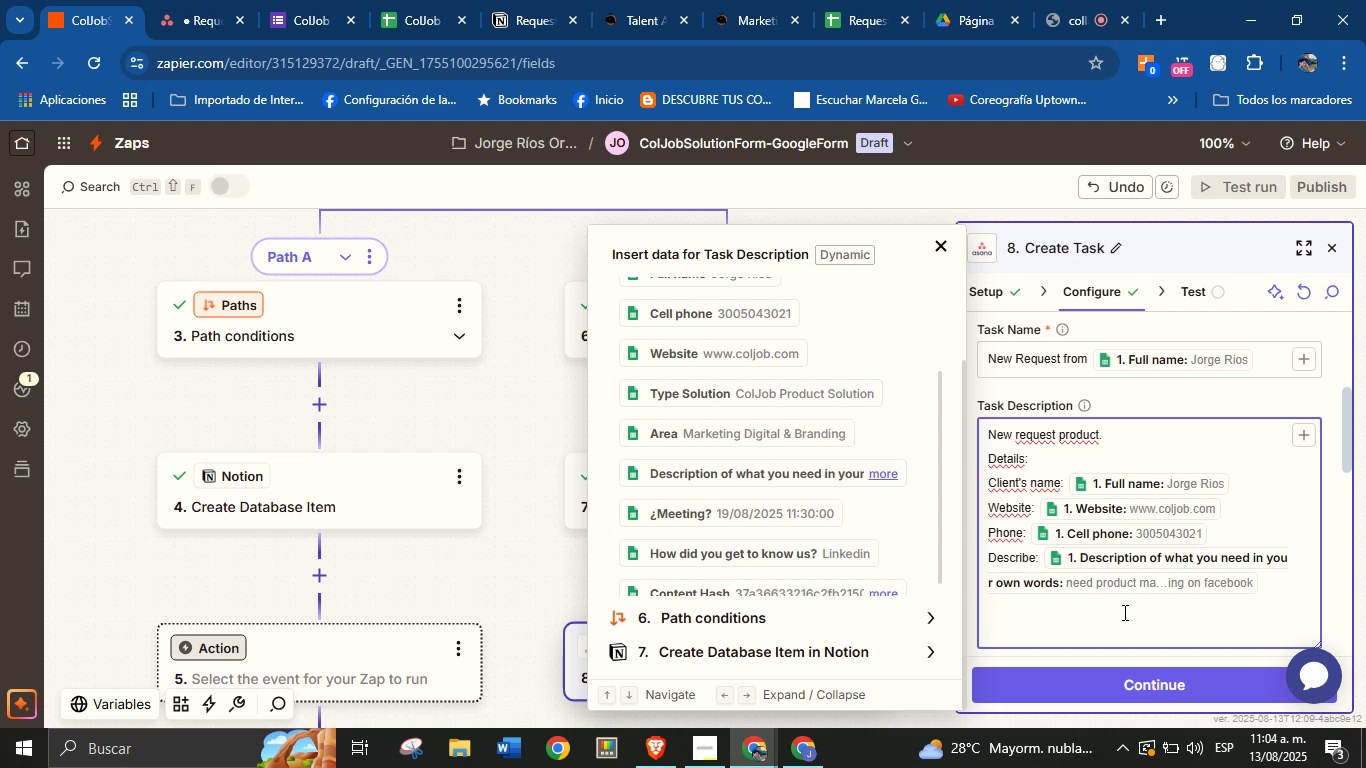 
wait(26.8)
 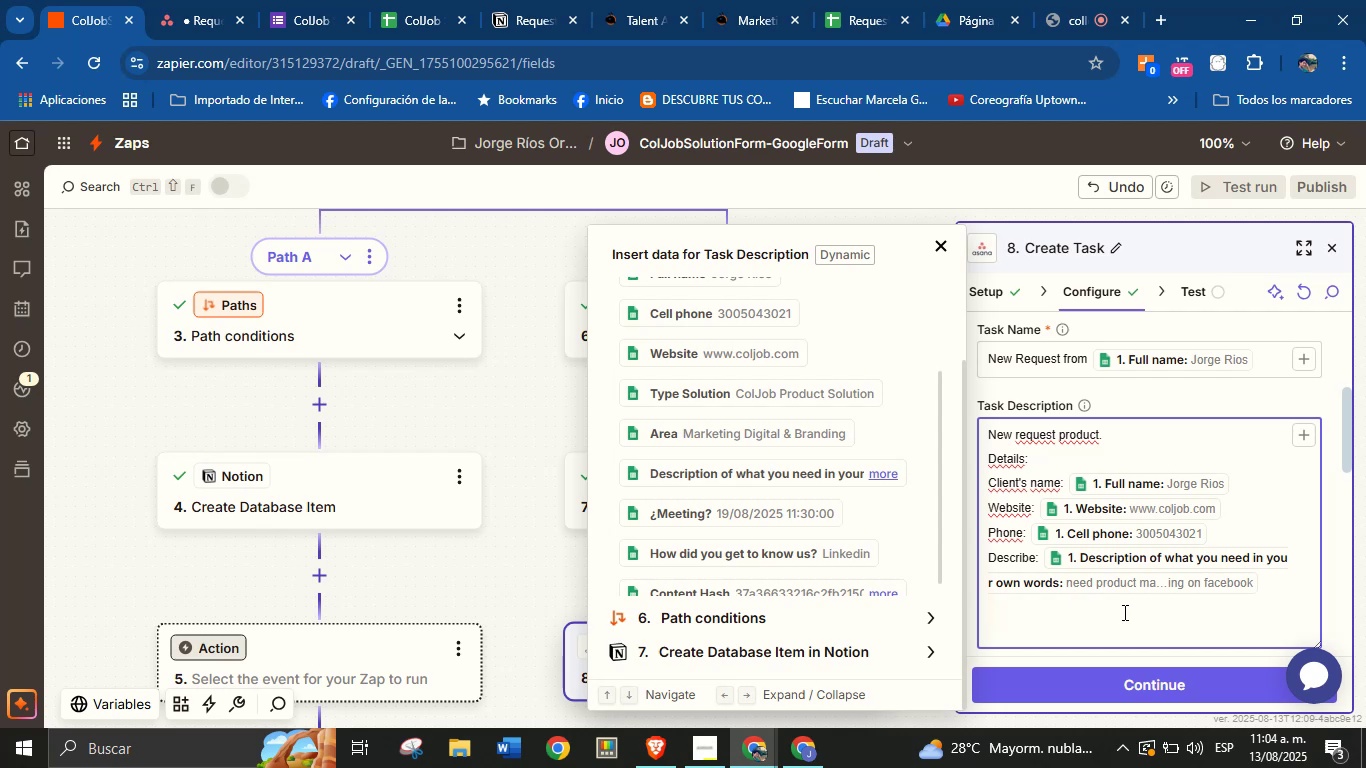 
left_click([1227, 529])
 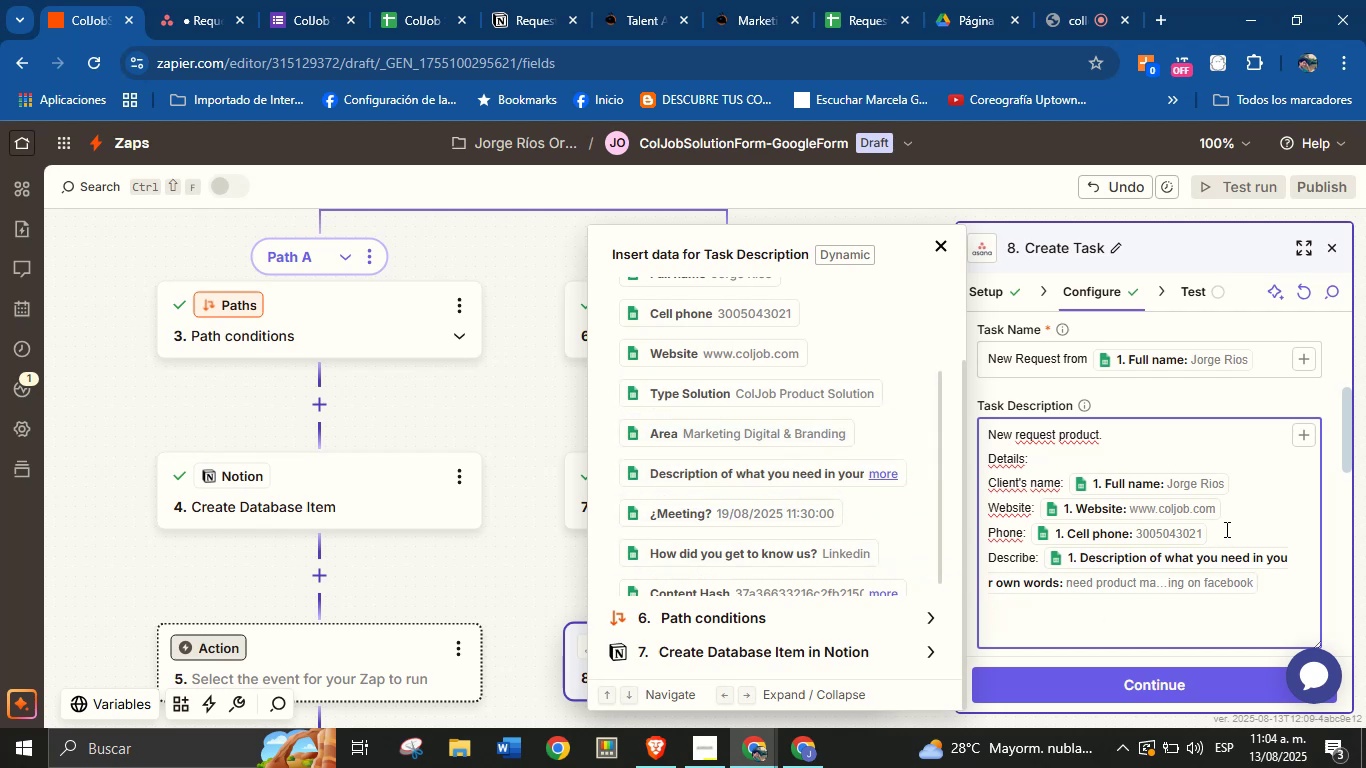 
key(Enter)
 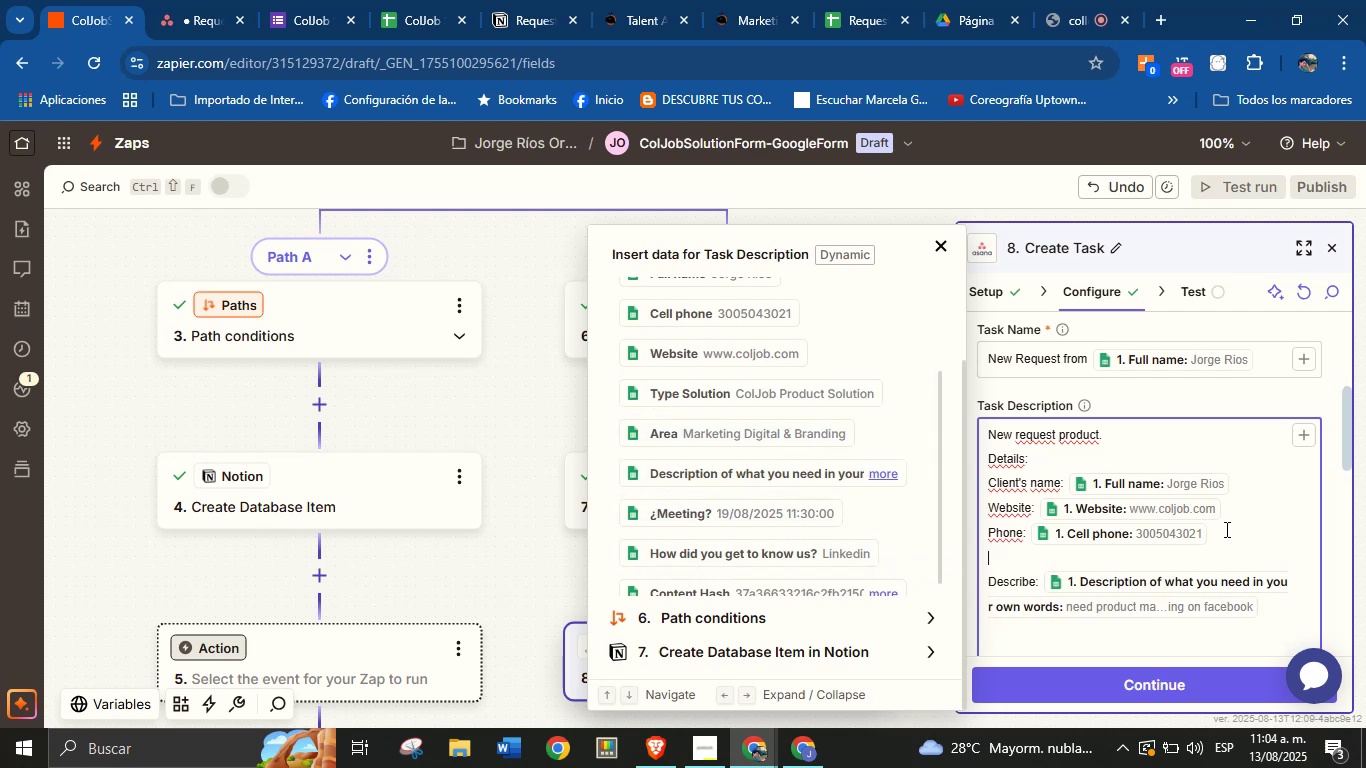 
type(Area> )
 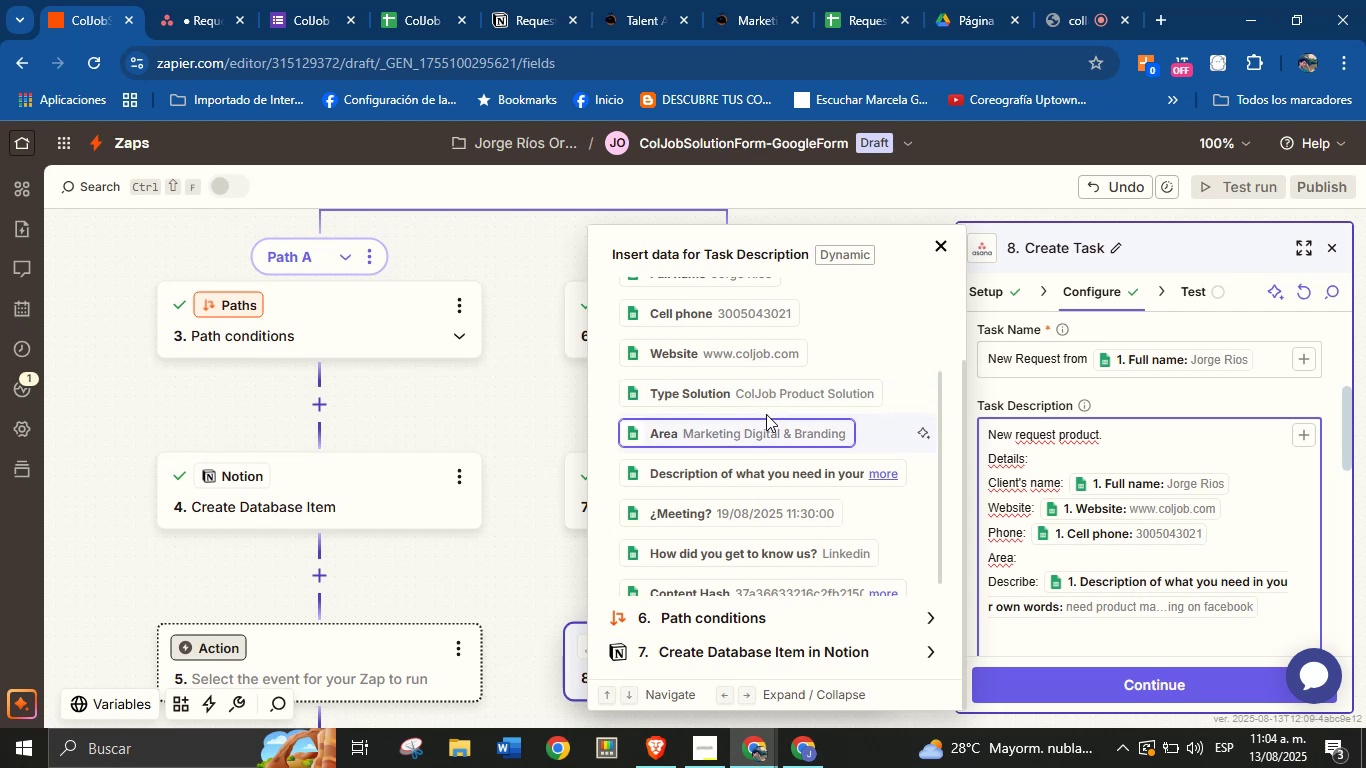 
left_click([766, 422])
 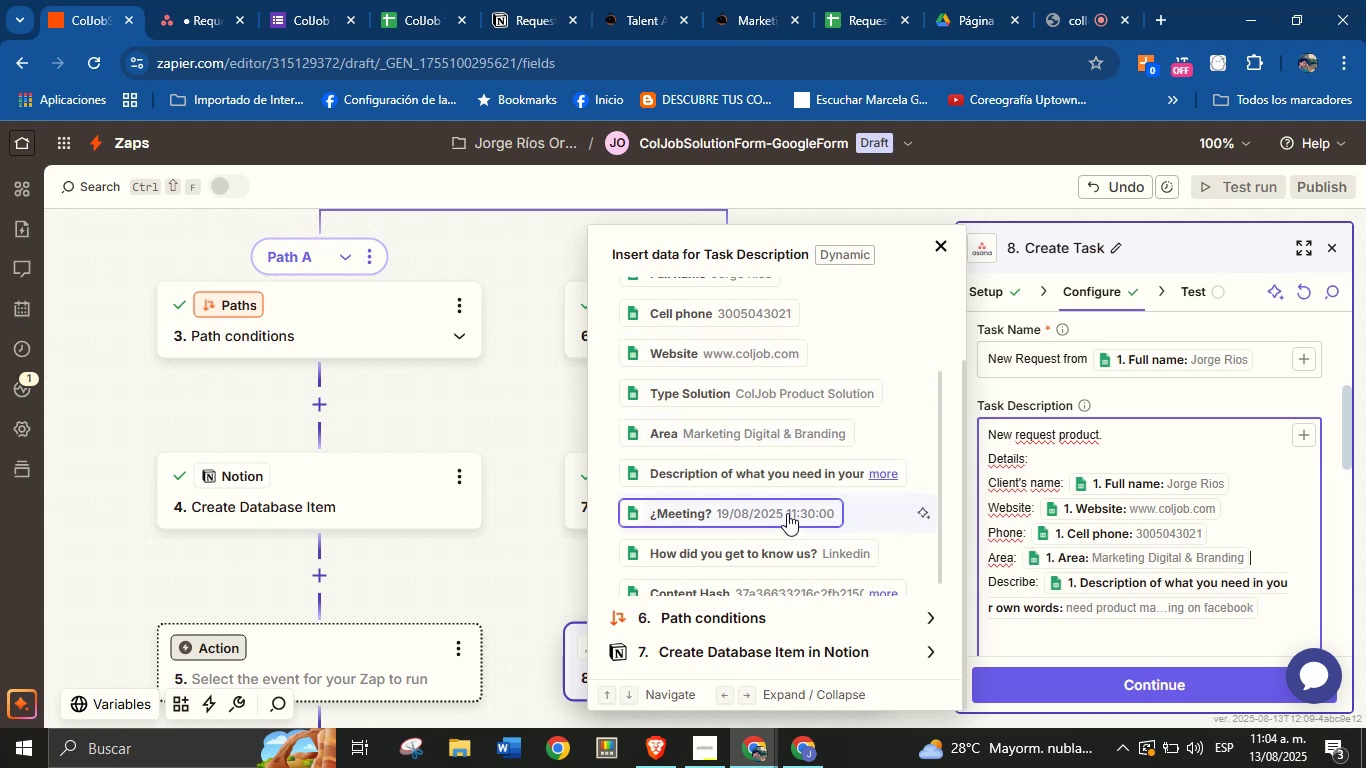 
wait(12.65)
 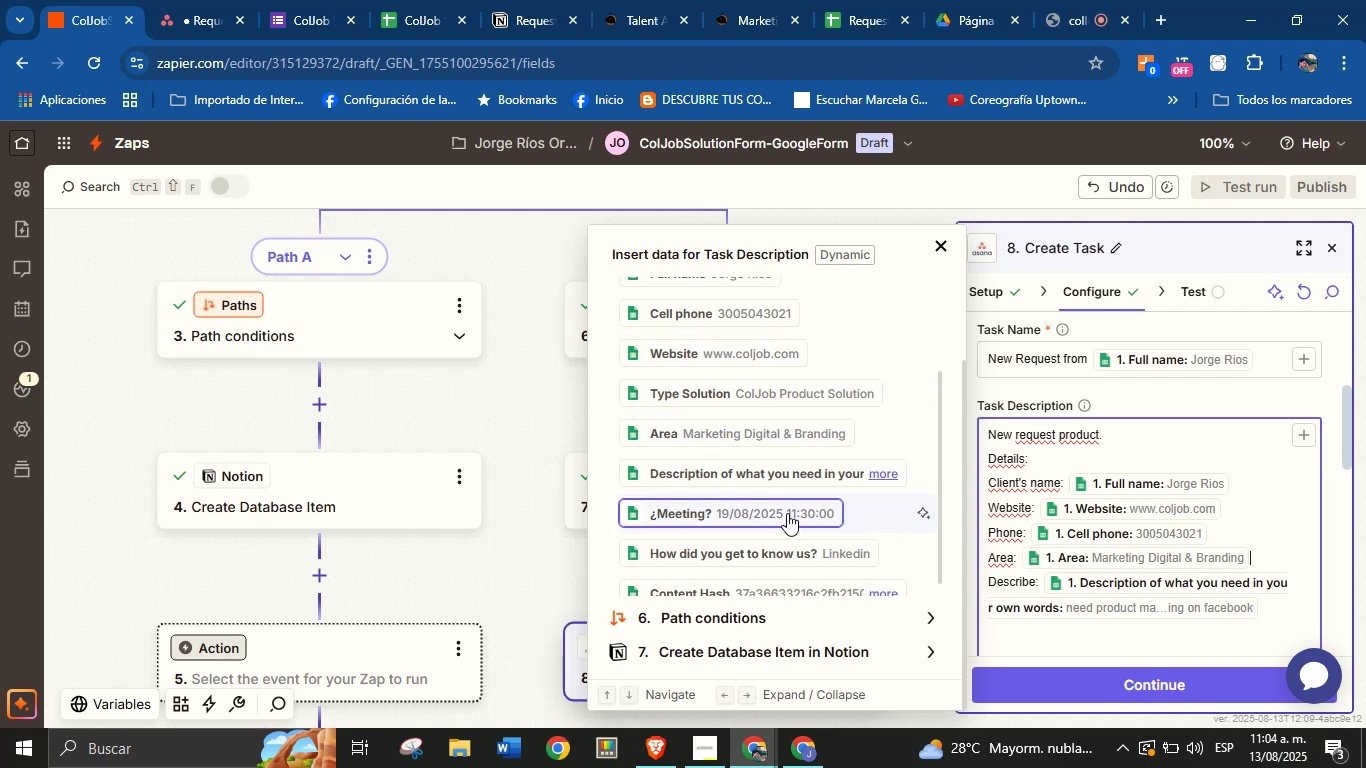 
left_click([1304, 585])
 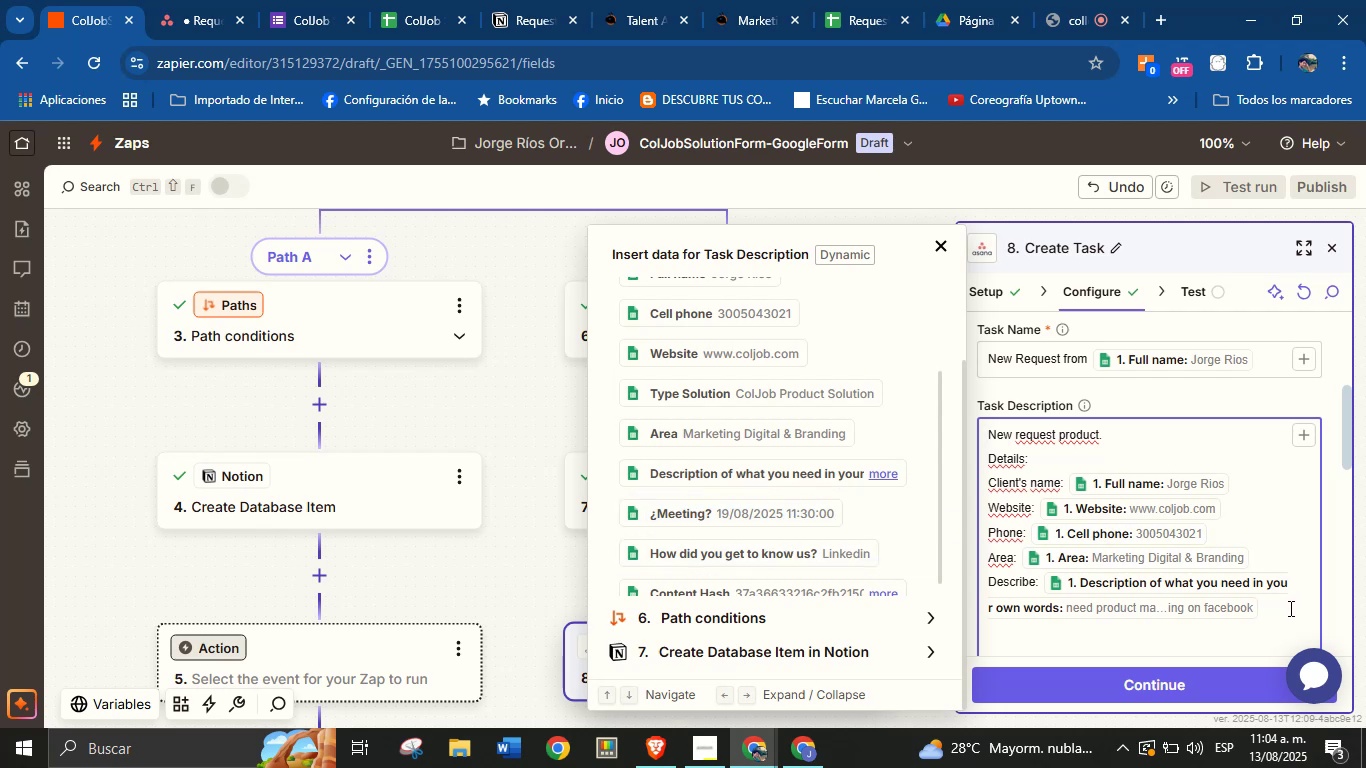 
left_click([1288, 609])
 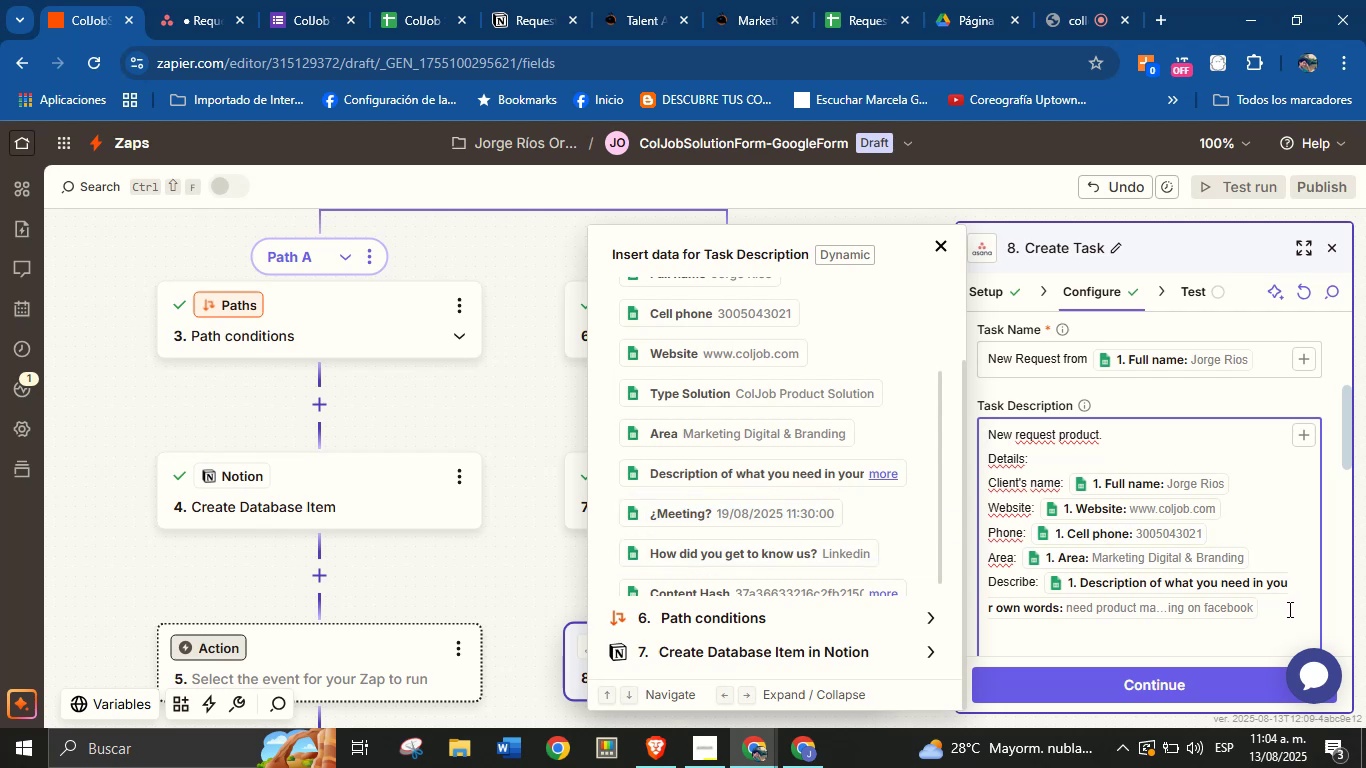 
key(Enter)
 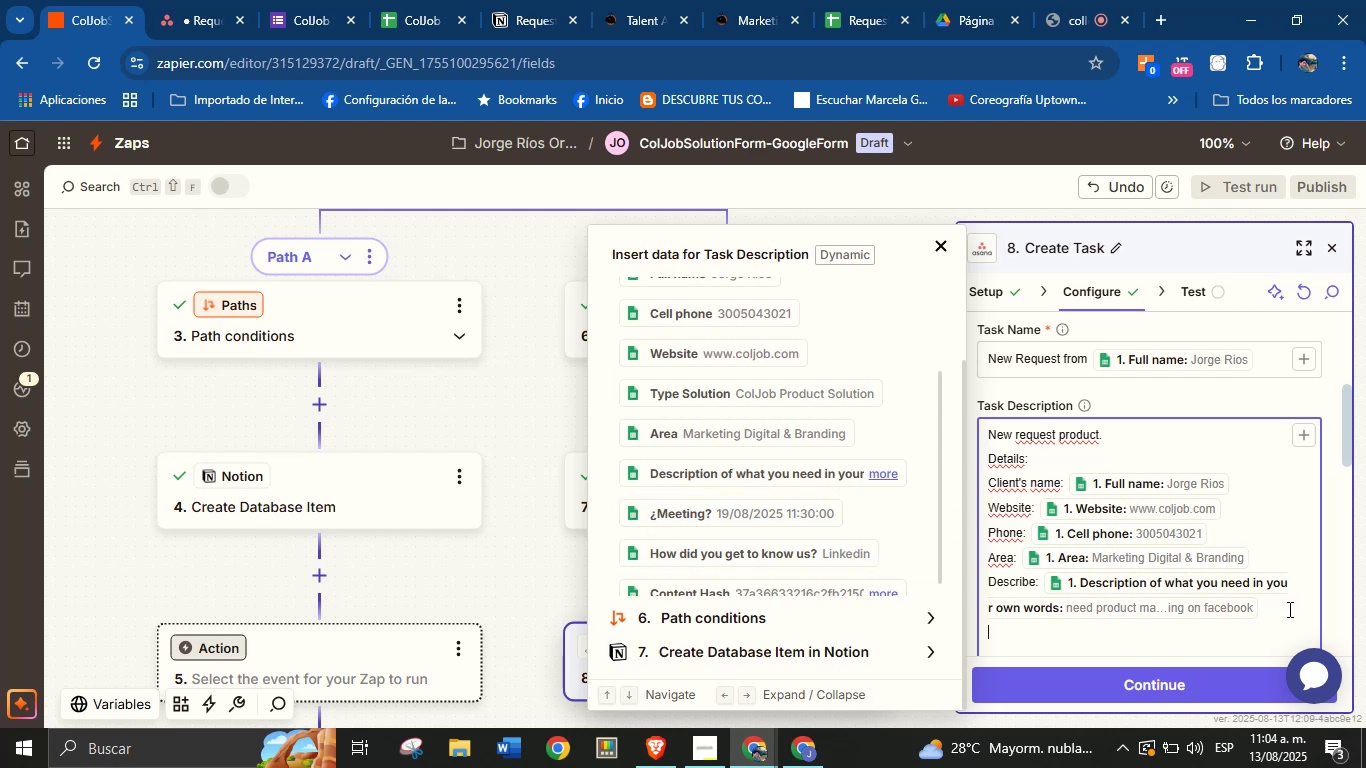 
type(Date meeting> )
 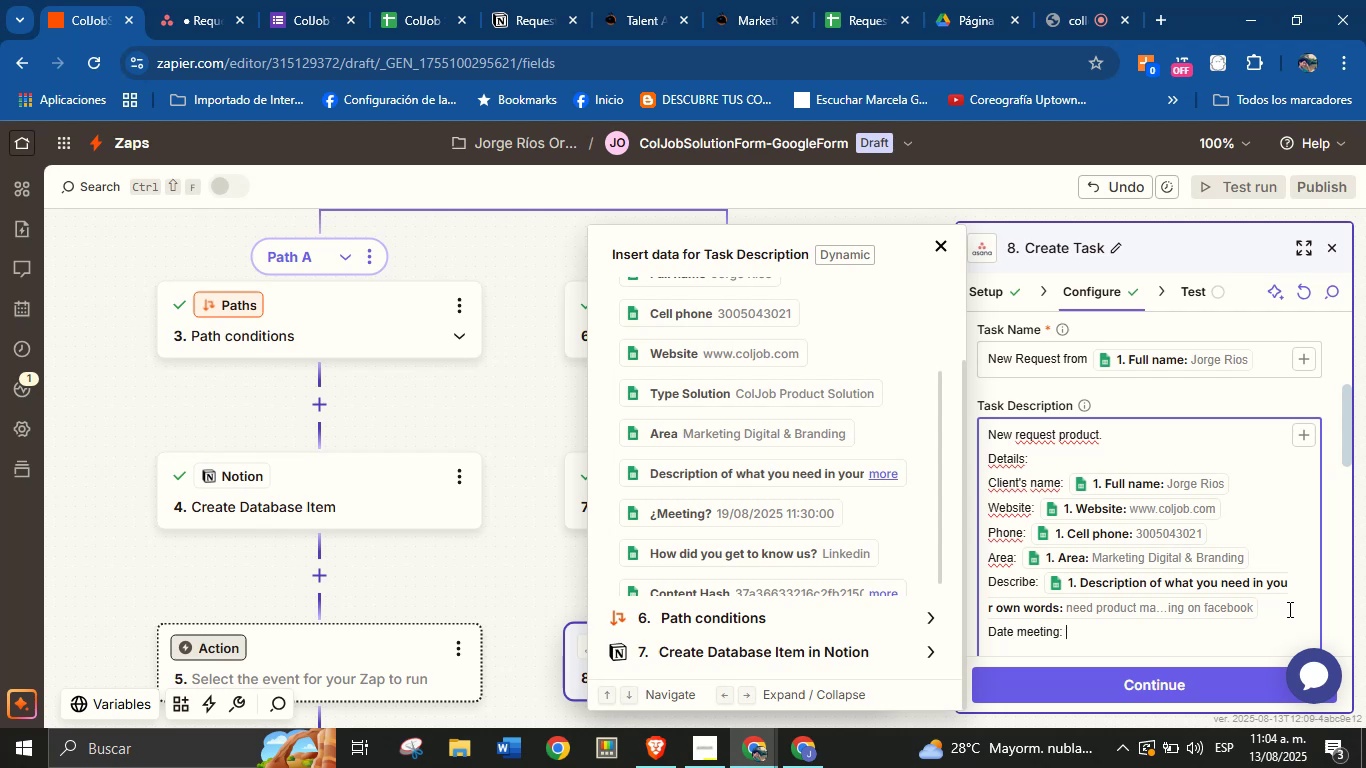 
left_click([800, 516])
 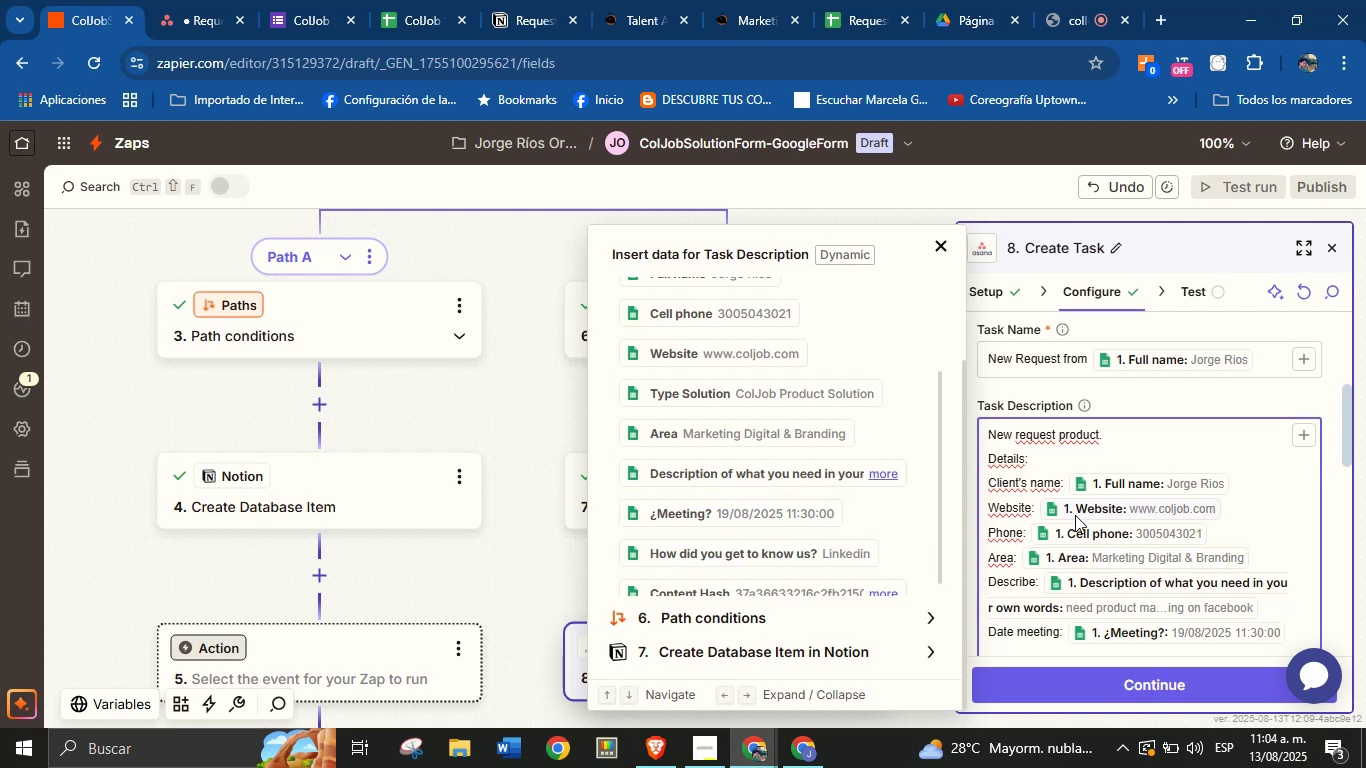 
scroll: coordinate [797, 485], scroll_direction: down, amount: 2.0
 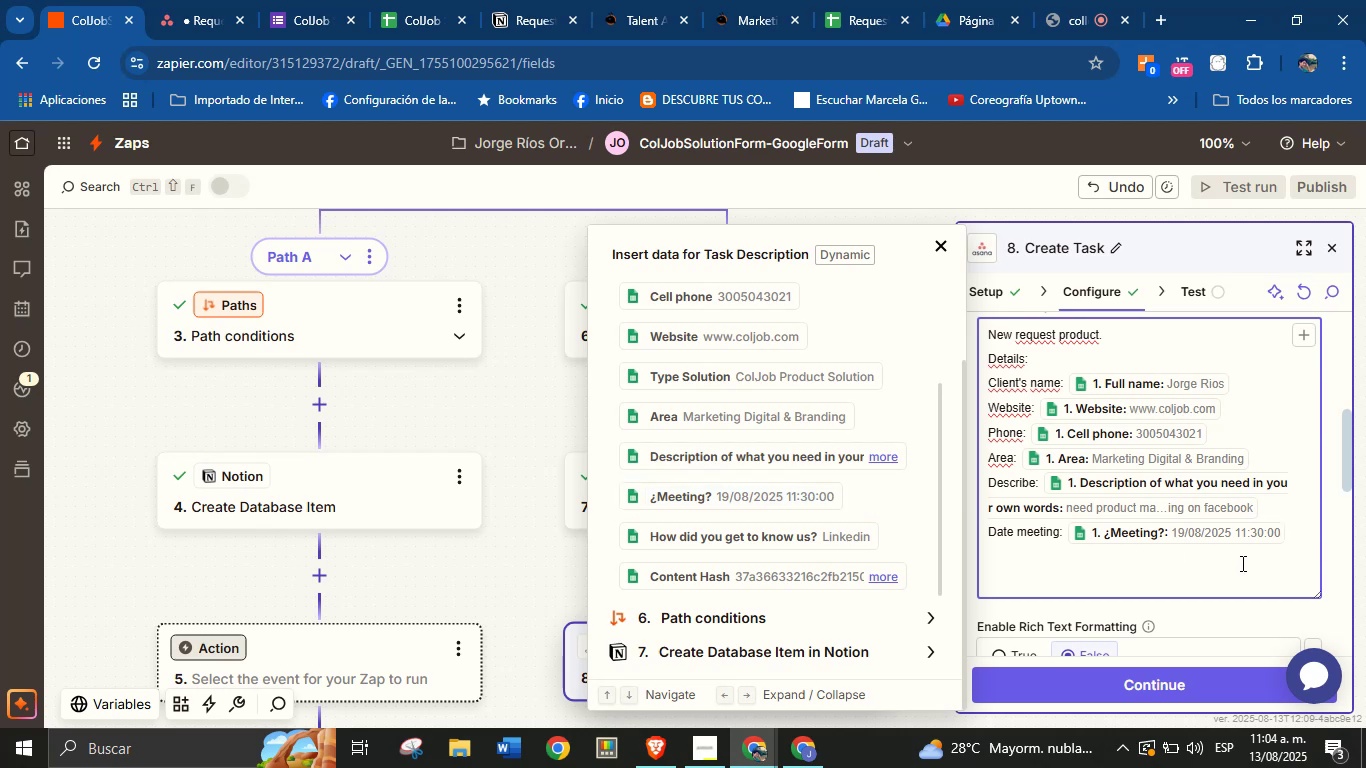 
key(Enter)
 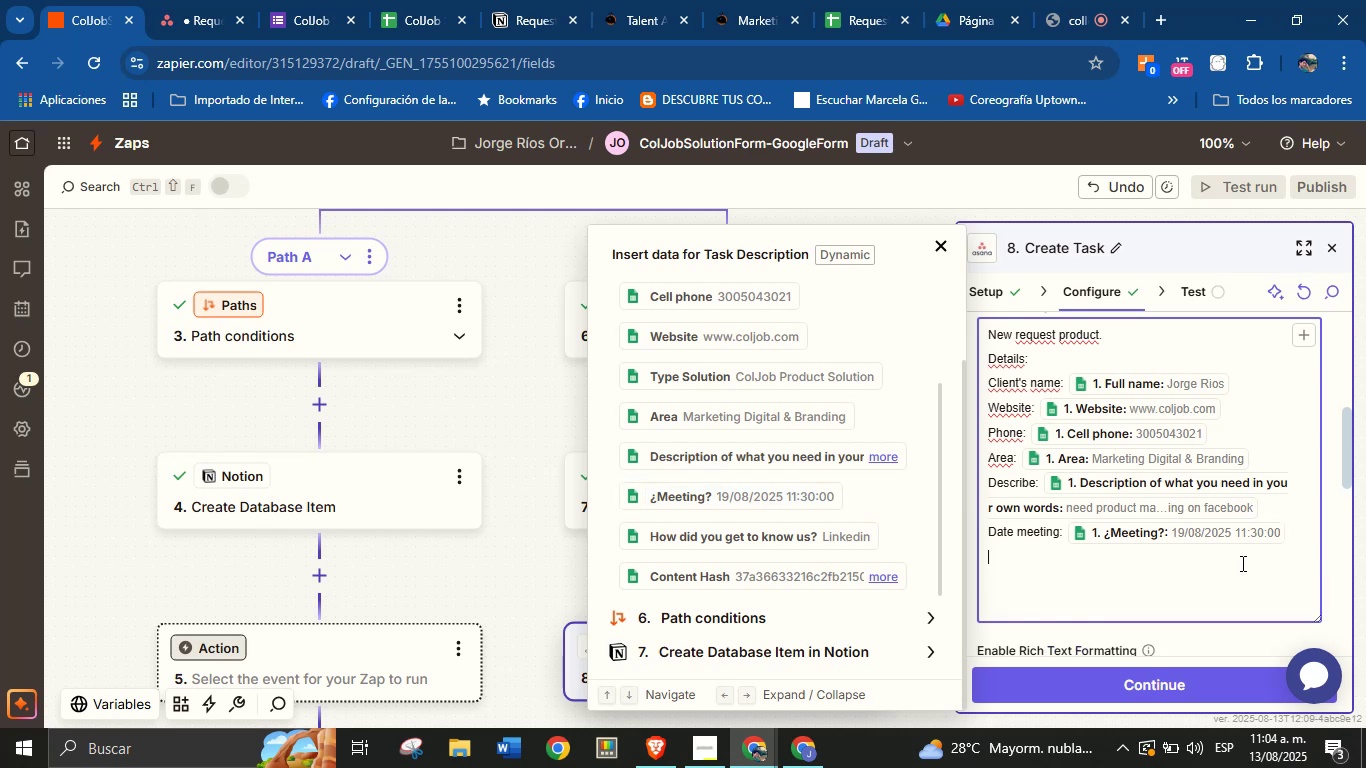 
type(Link> )
 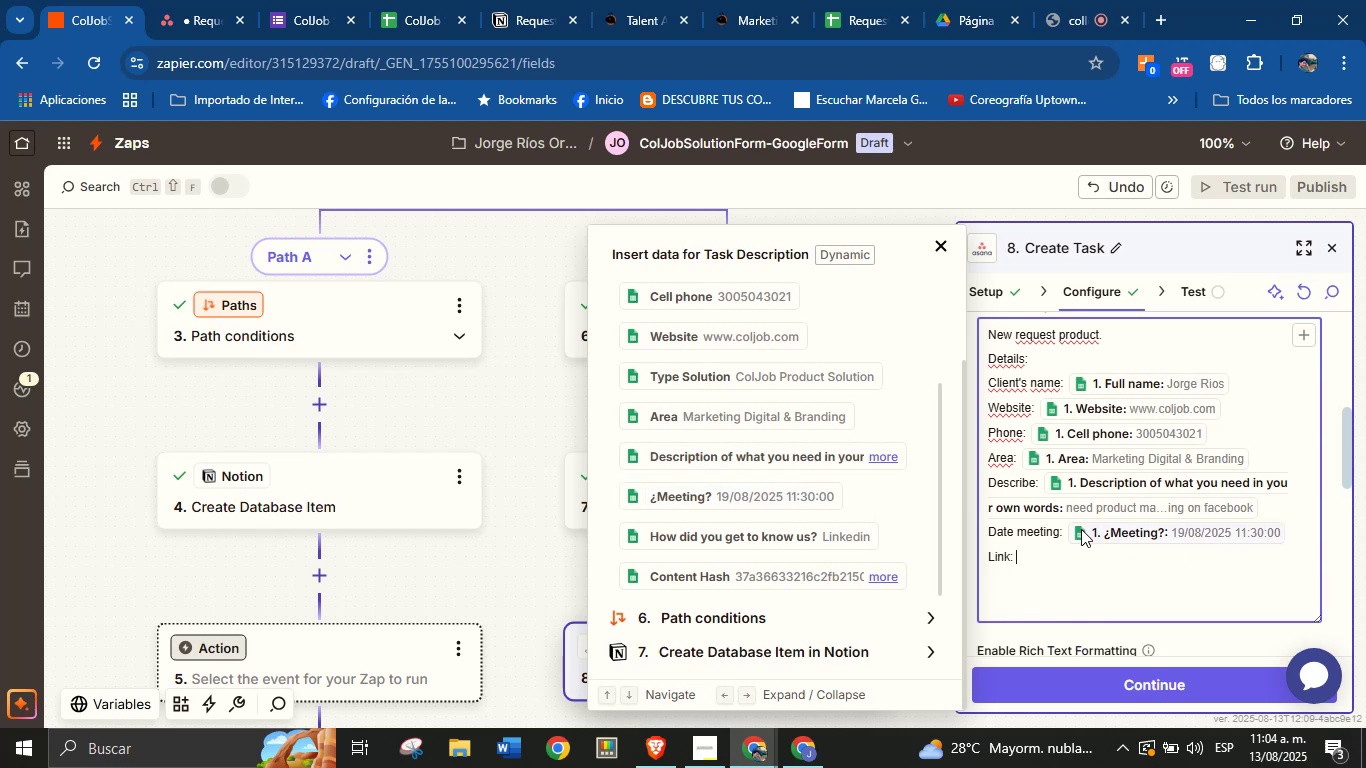 
key(Backspace)
key(Backspace)
key(Backspace)
type(k meeting> )
key(Backspace)
key(Backspace)
key(Backspace)
key(Backspace)
key(Backspace)
type(Event> )
 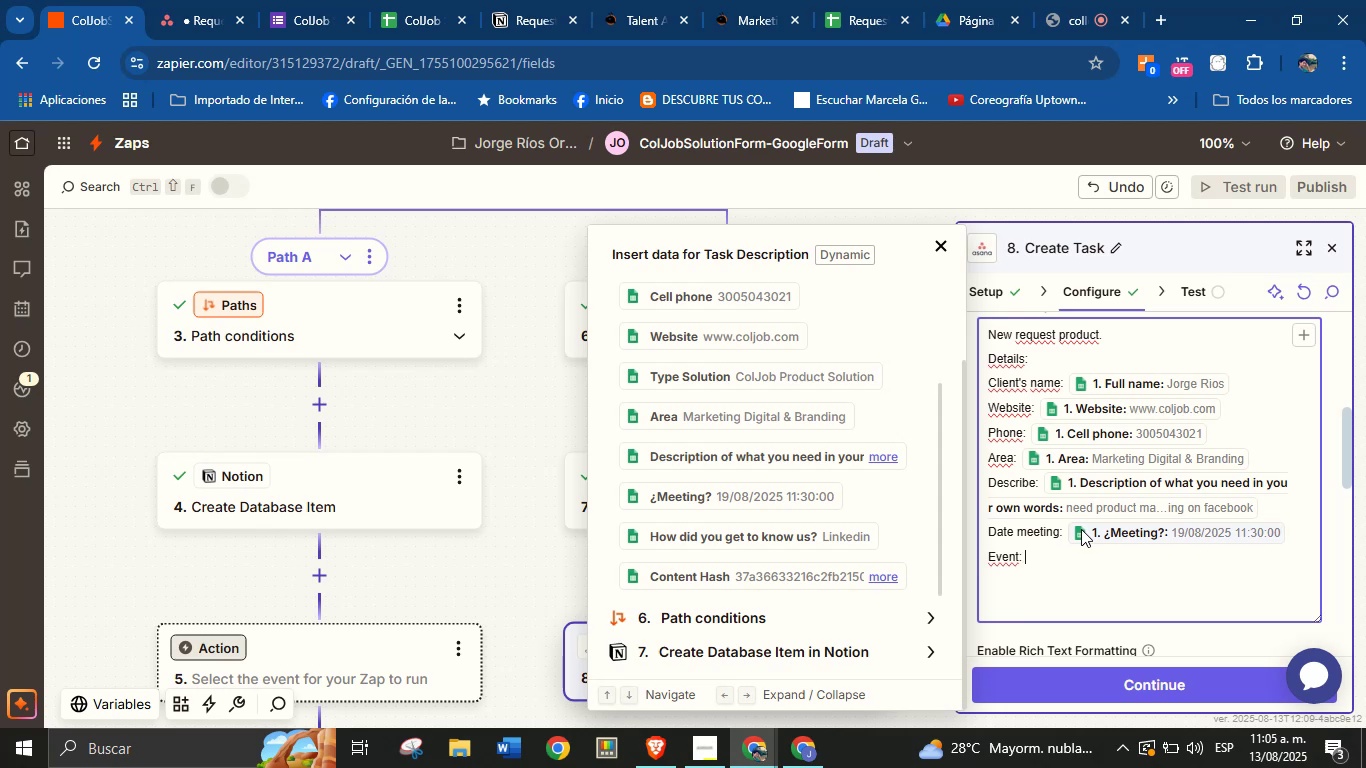 
wait(19.91)
 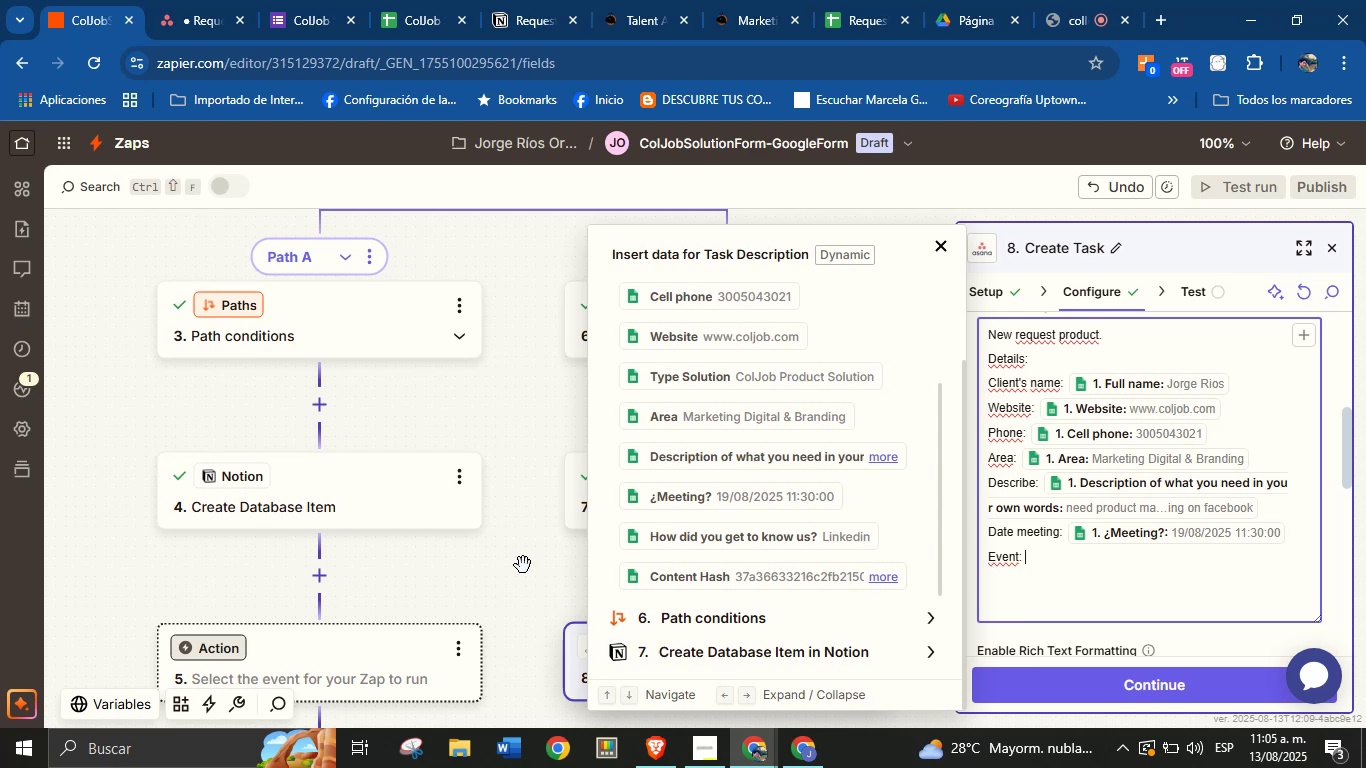 
left_click([523, 565])
 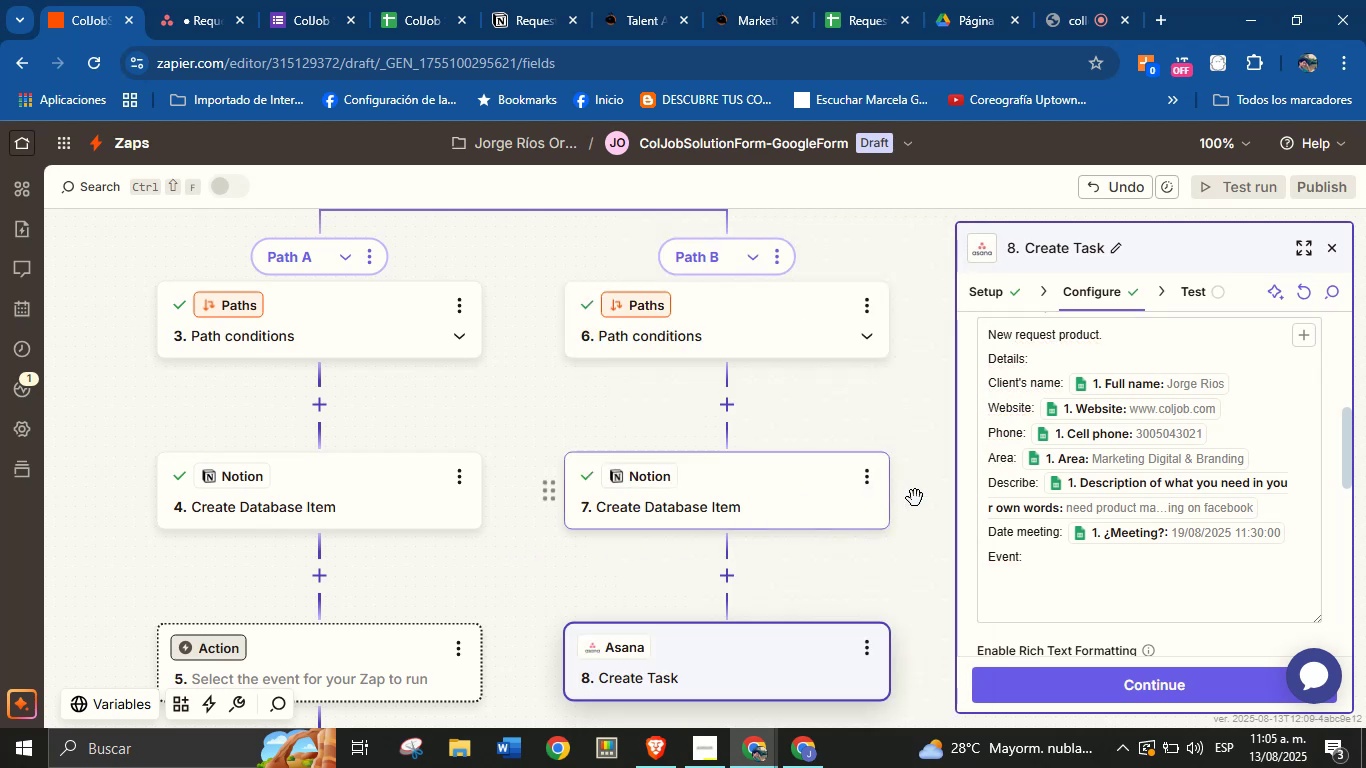 
scroll: coordinate [1130, 479], scroll_direction: down, amount: 4.0
 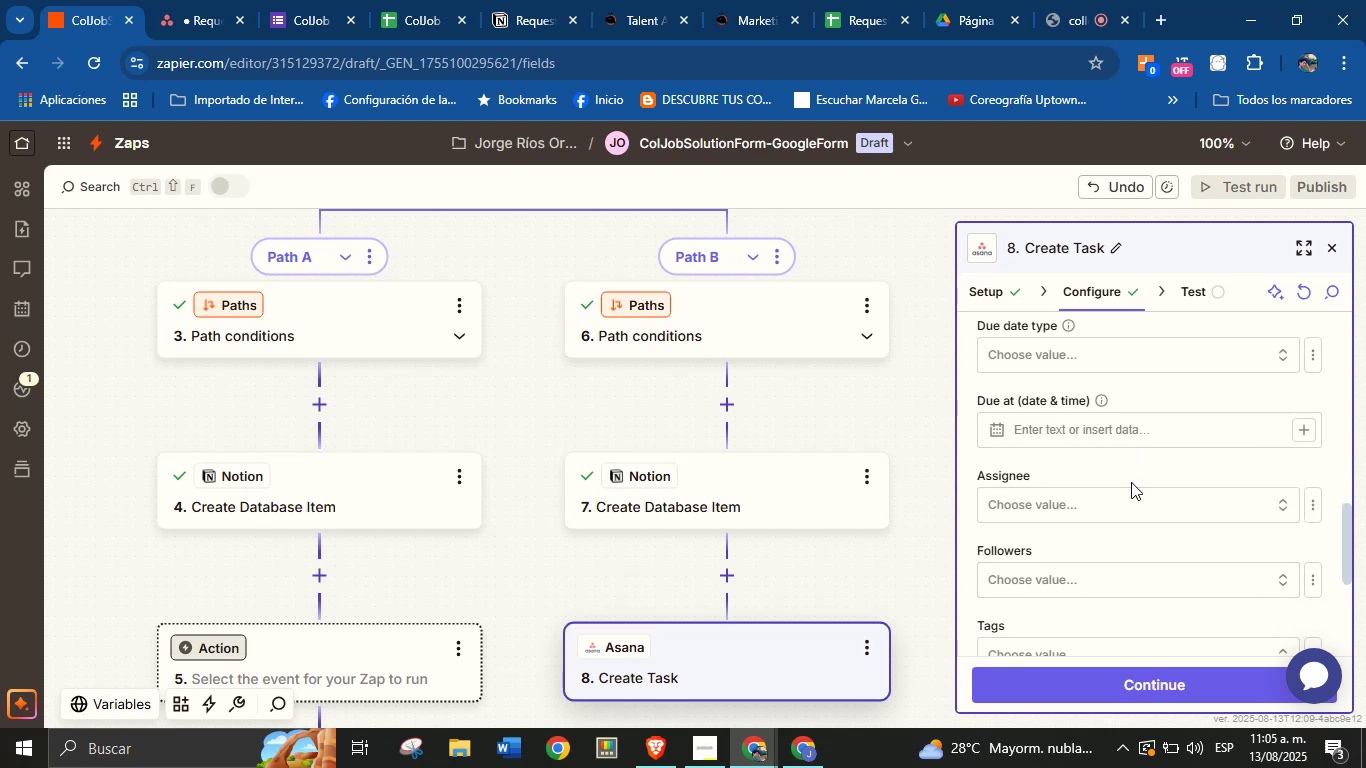 
scroll: coordinate [1131, 482], scroll_direction: up, amount: 1.0
 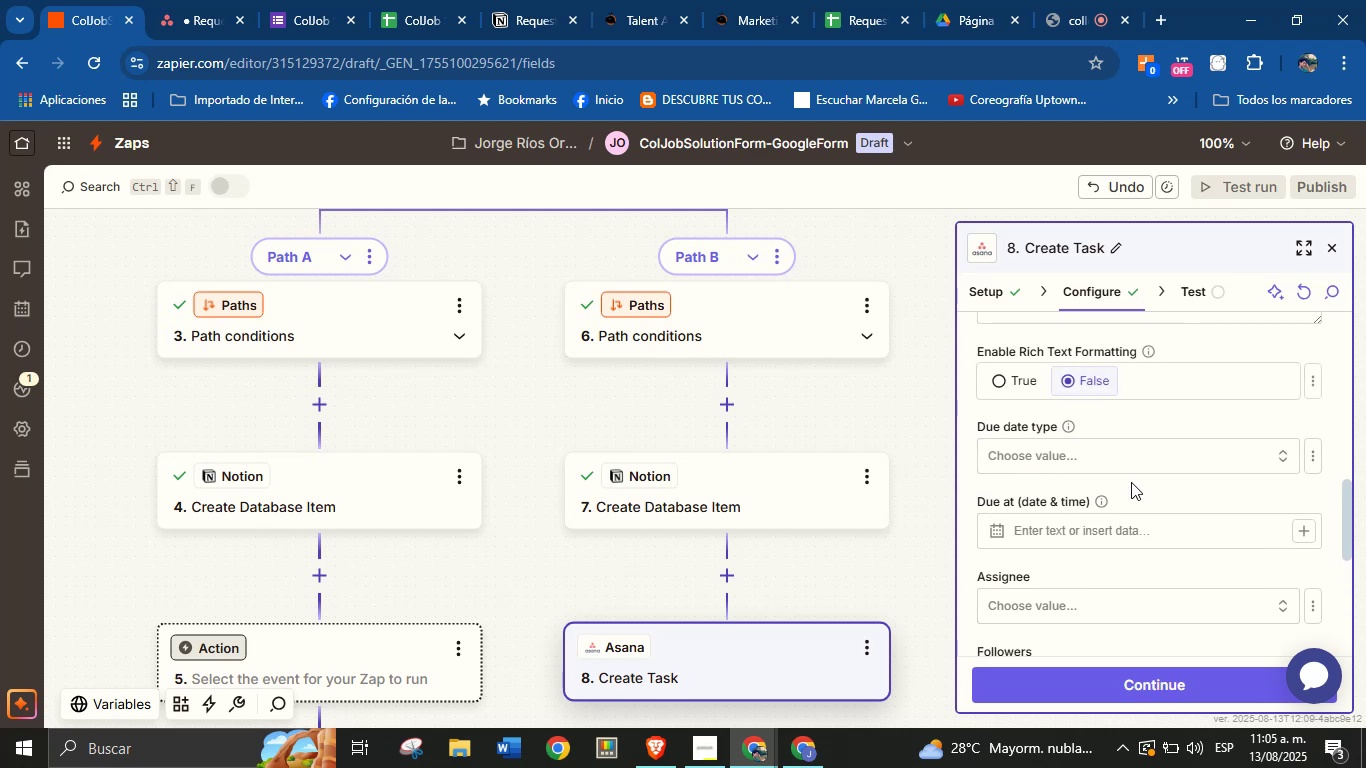 
scroll: coordinate [1131, 482], scroll_direction: down, amount: 2.0
 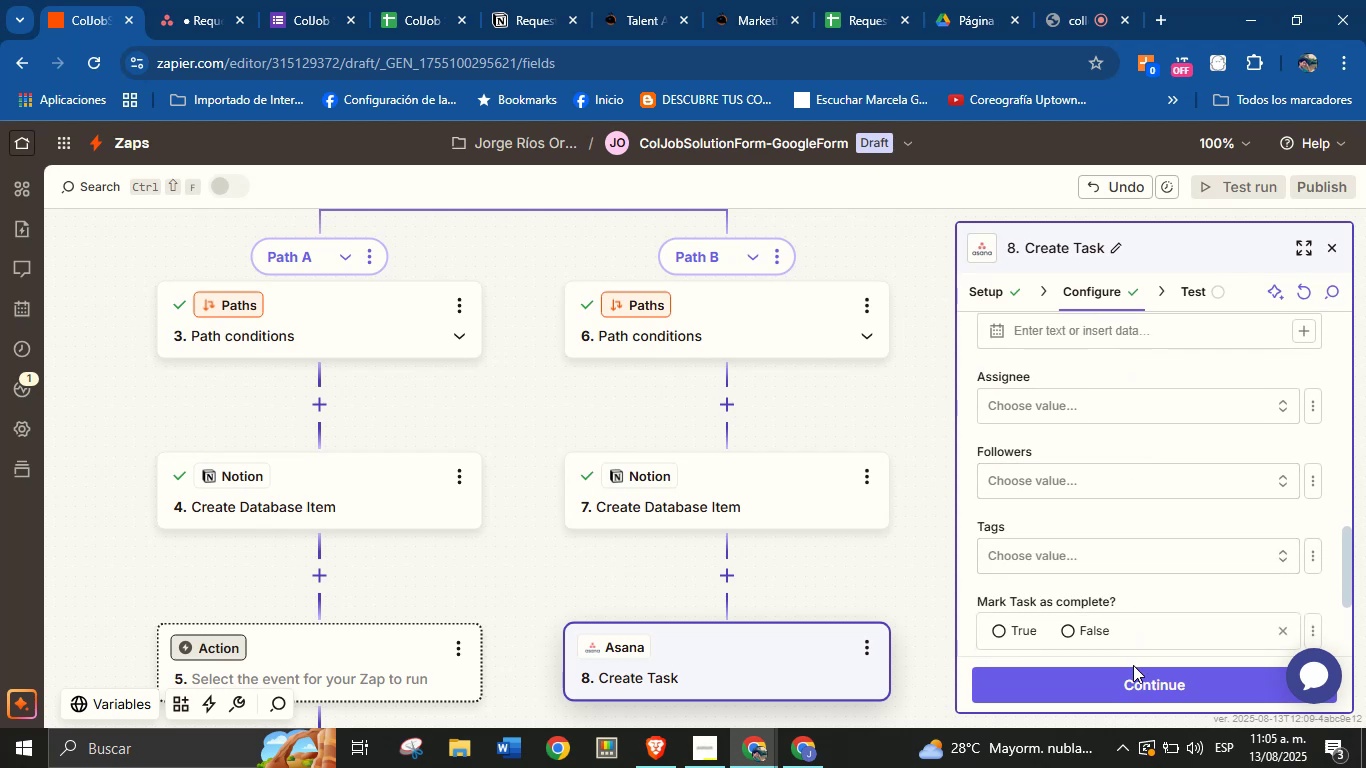 
left_click([1133, 669])
 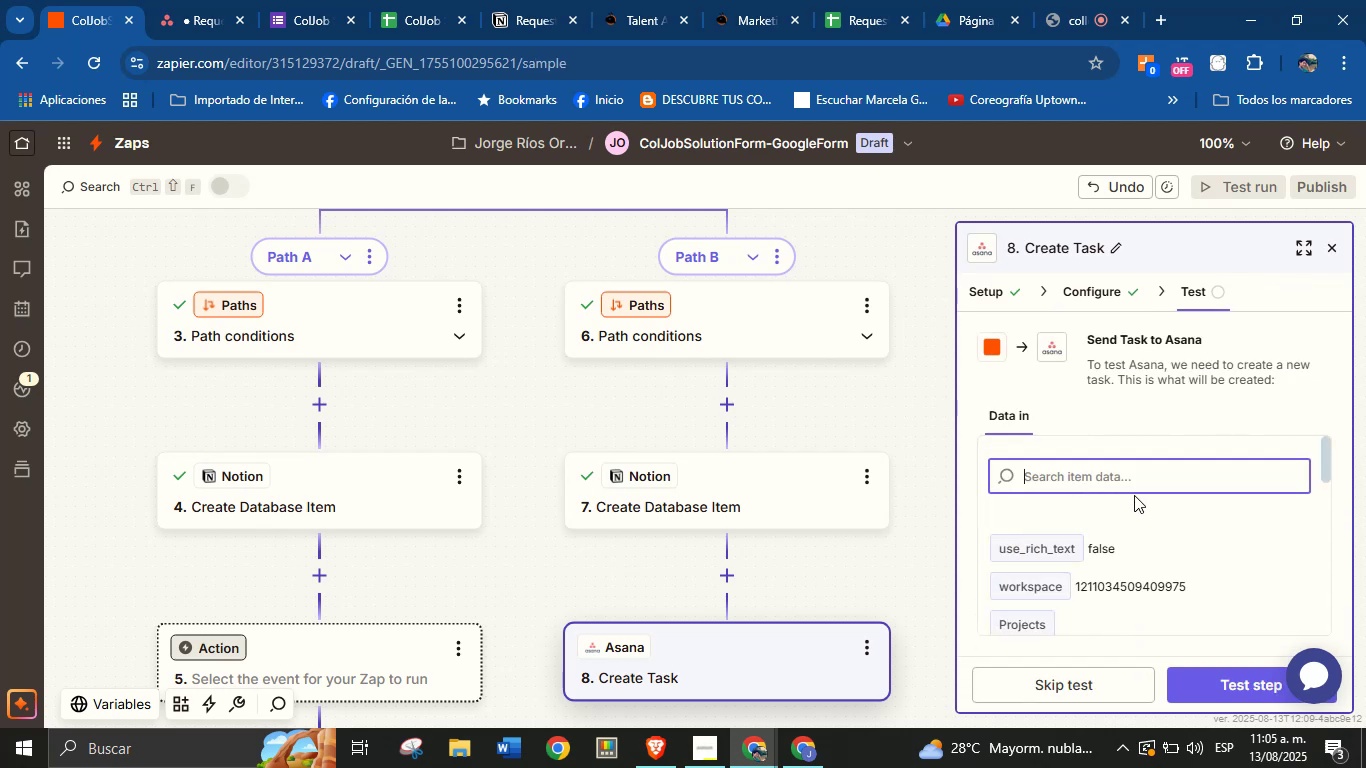 
scroll: coordinate [1136, 495], scroll_direction: down, amount: 1.0
 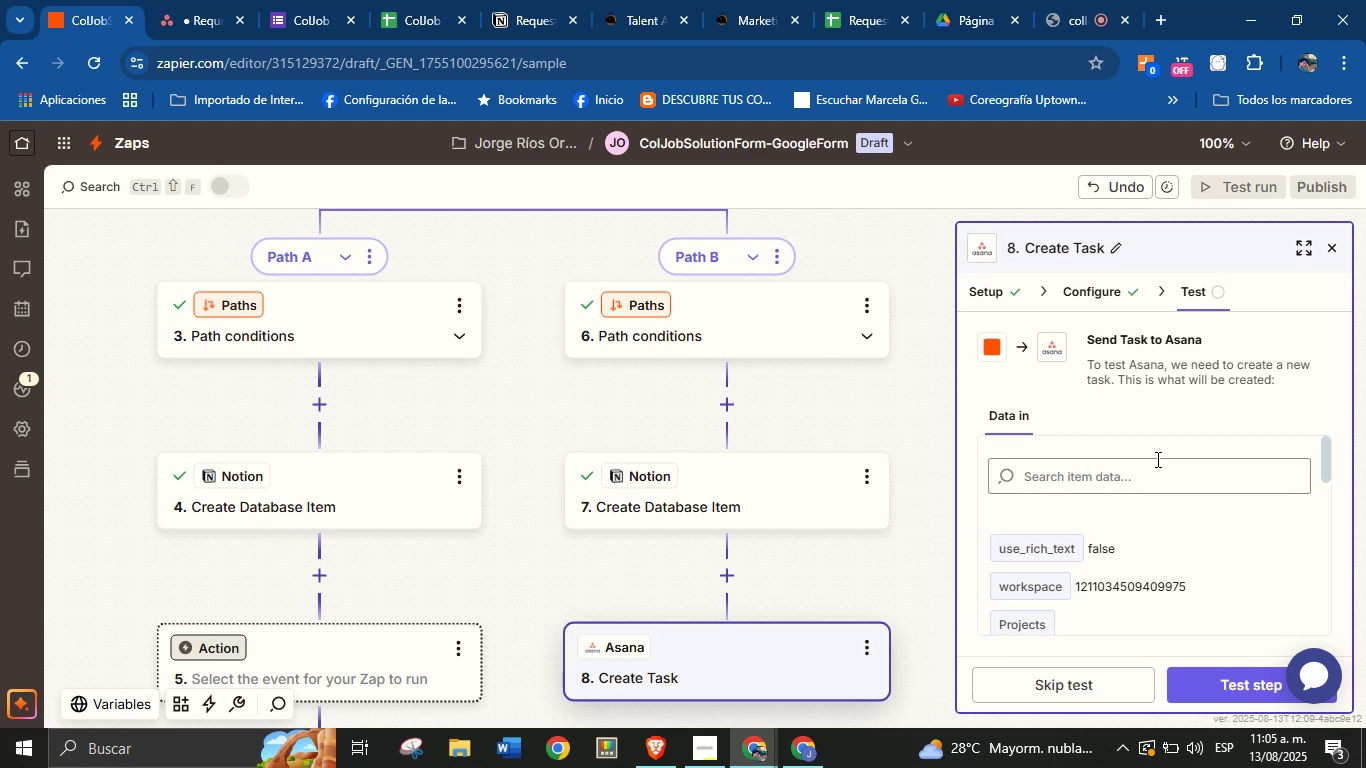 
wait(12.19)
 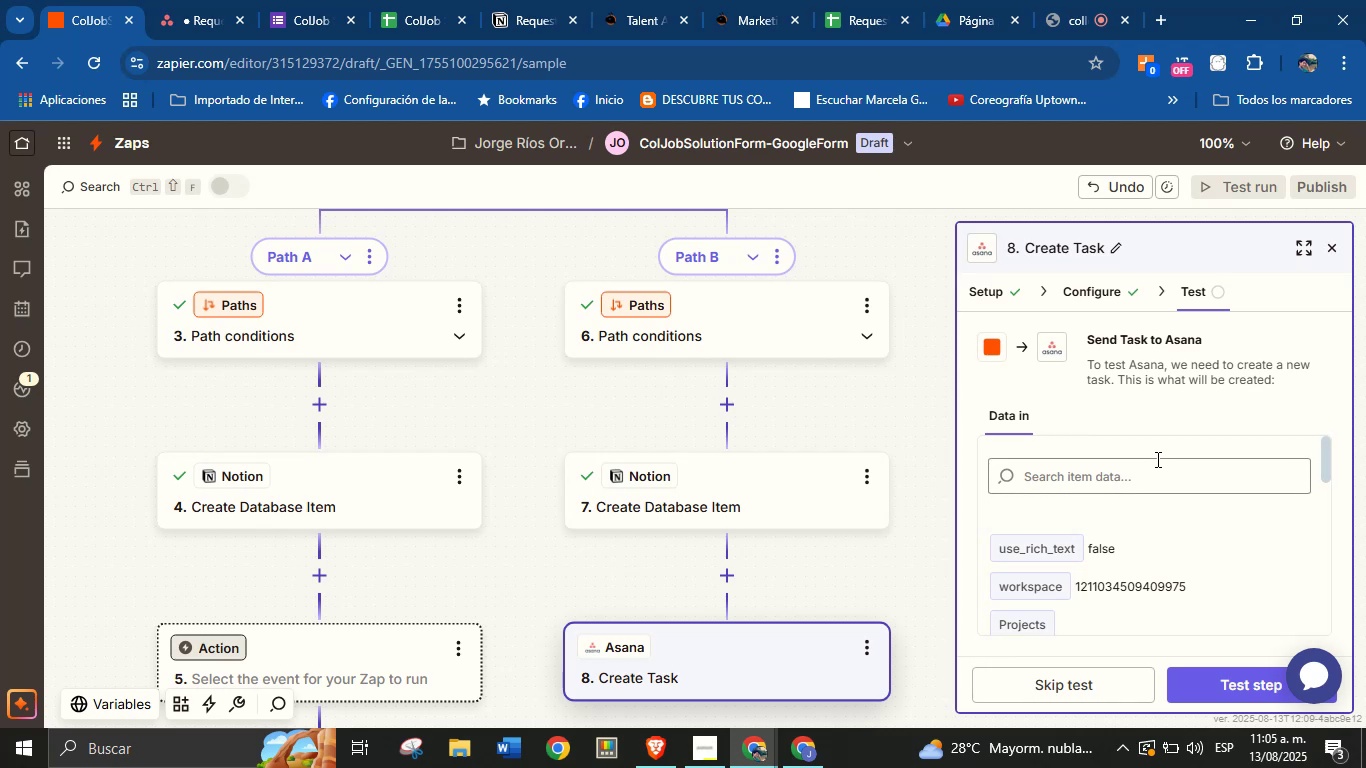 
scroll: coordinate [1162, 463], scroll_direction: down, amount: 17.0
 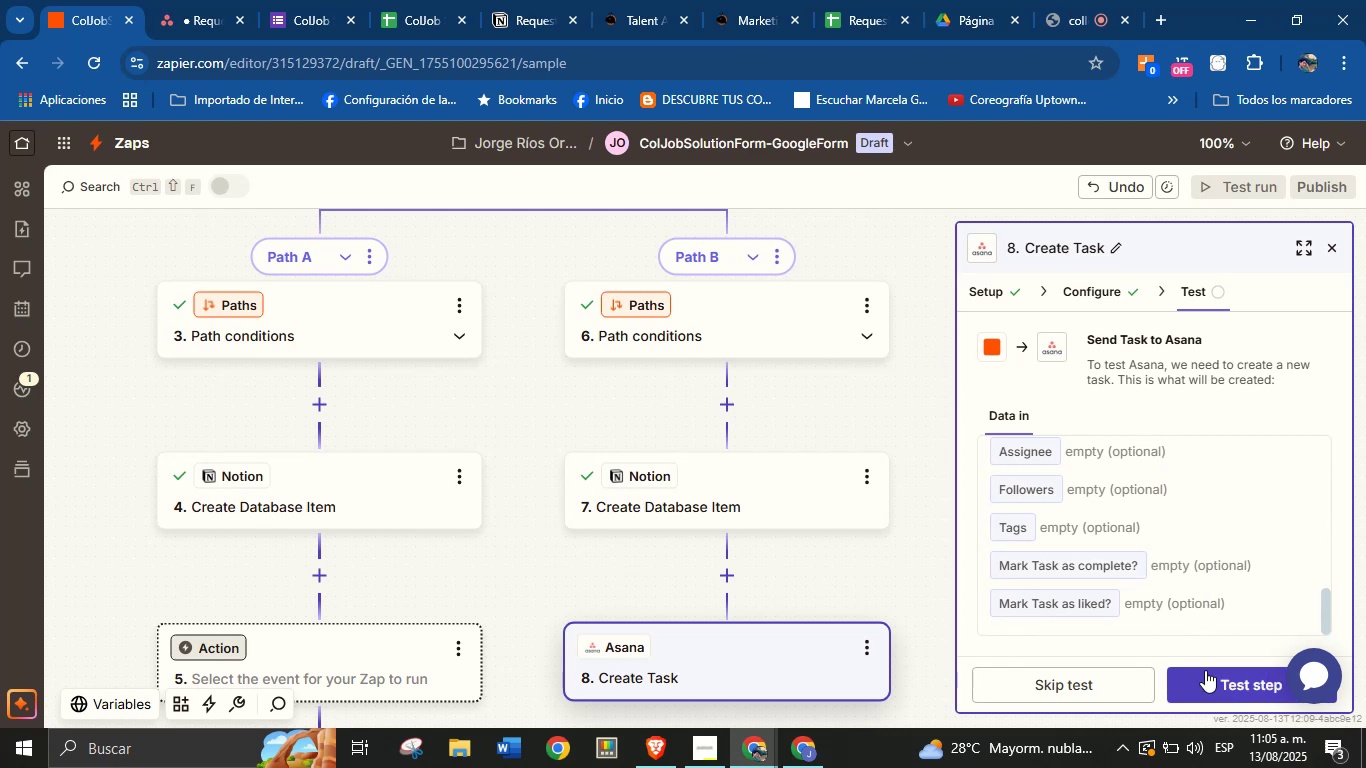 
left_click([1205, 670])
 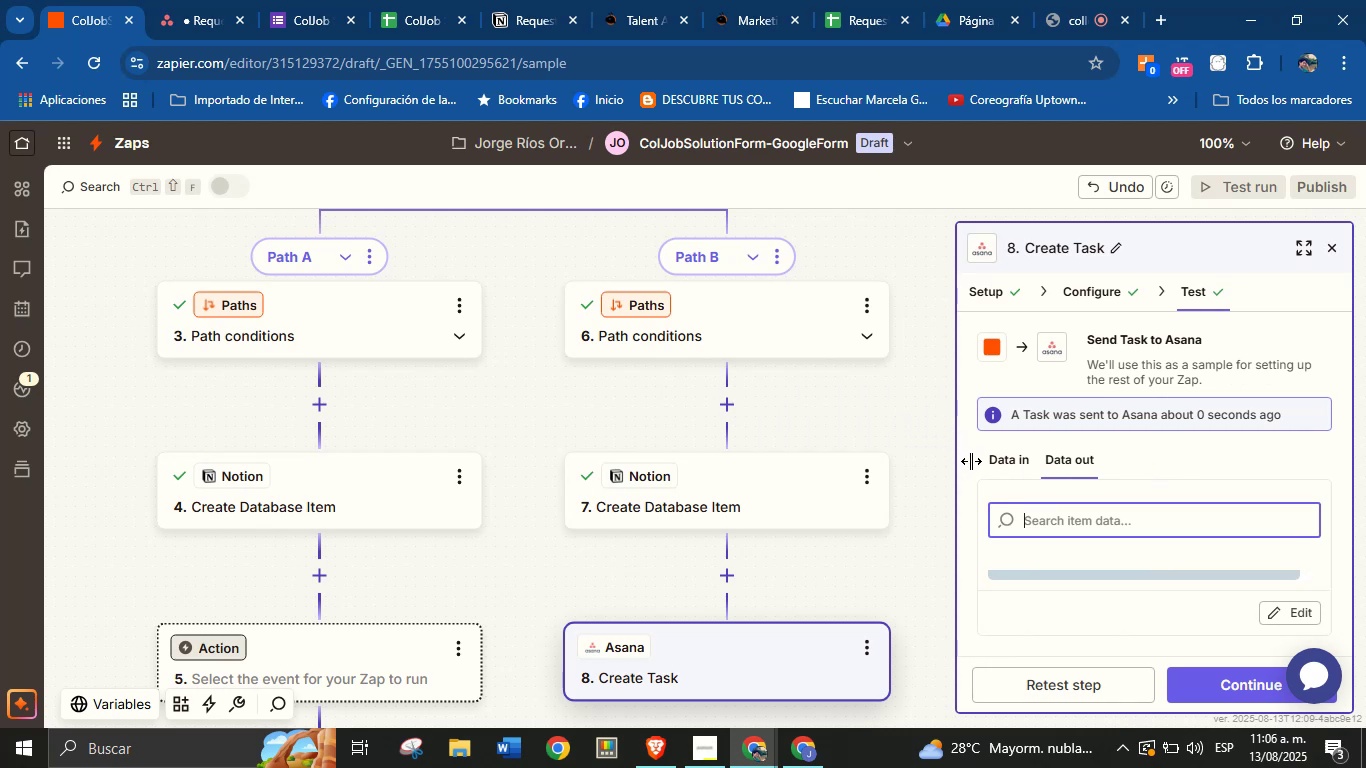 
wait(16.59)
 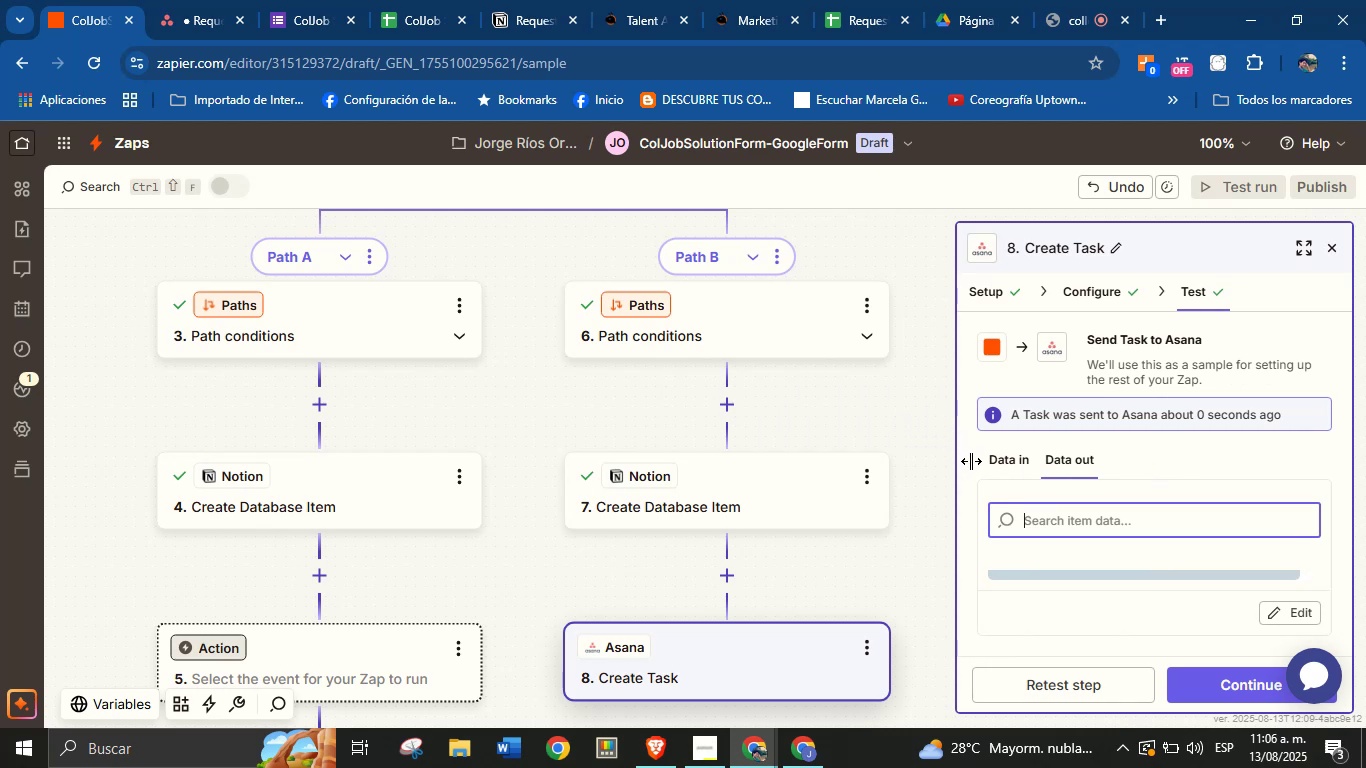 
scroll: coordinate [1031, 426], scroll_direction: down, amount: 2.0
 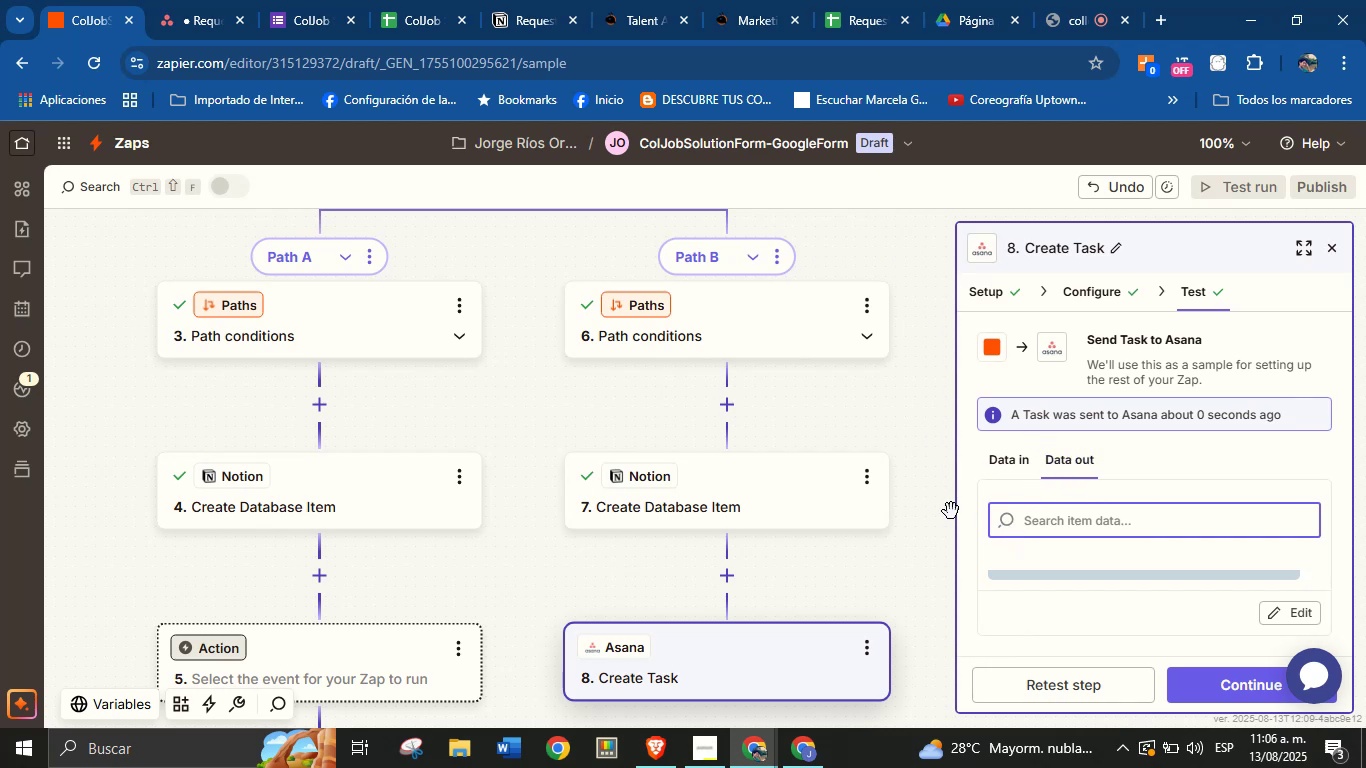 
wait(10.26)
 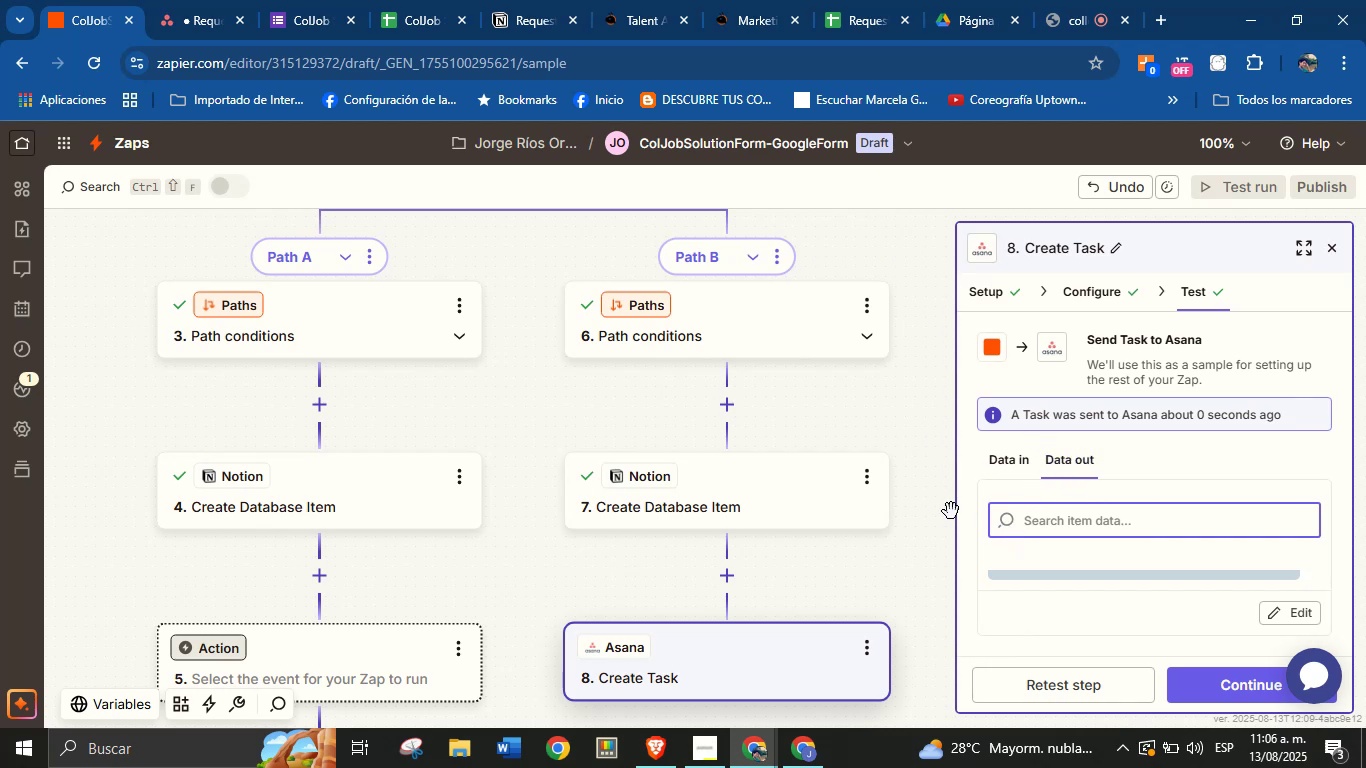 
scroll: coordinate [785, 426], scroll_direction: up, amount: 8.0
 